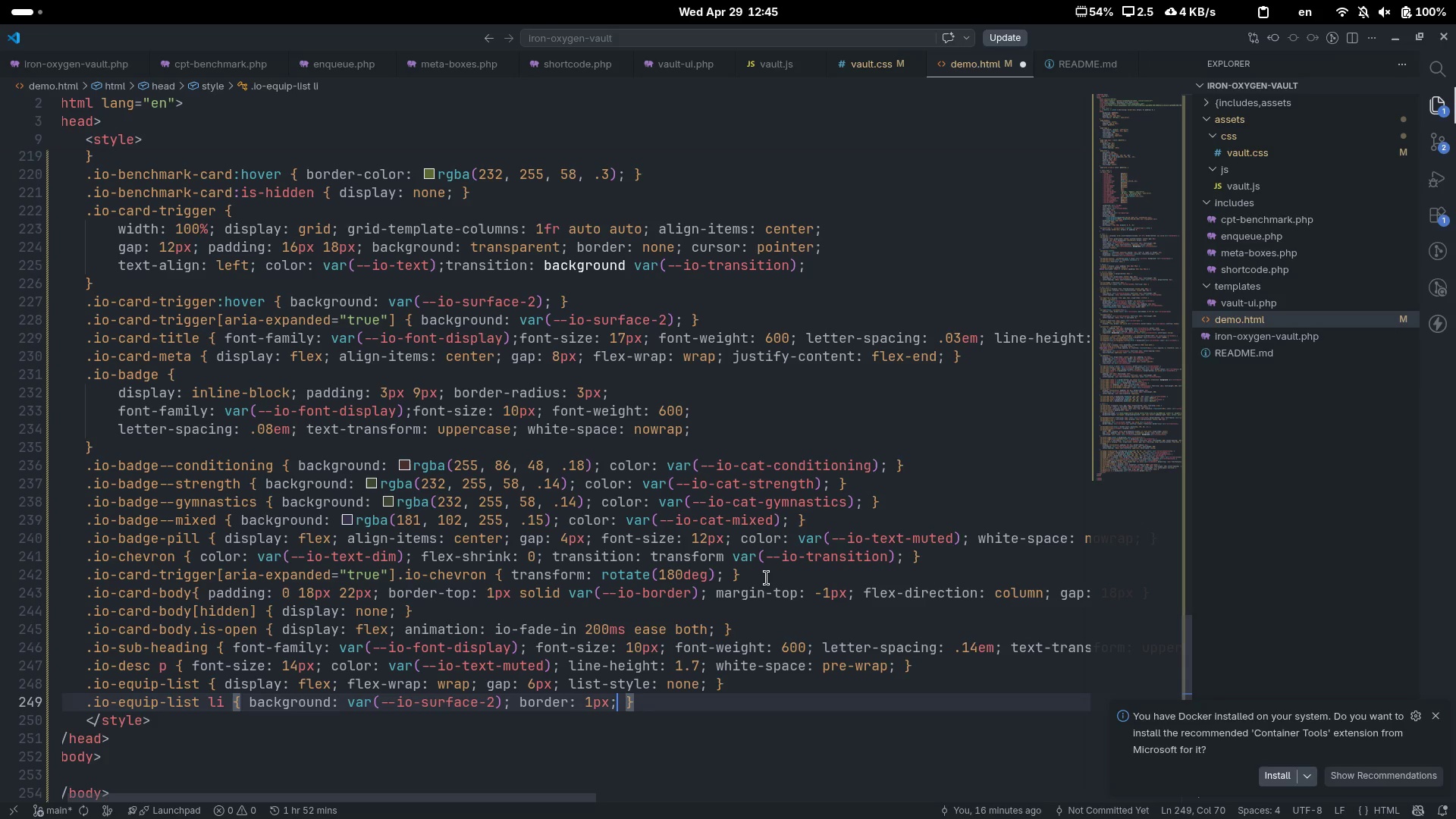 
key(Space)
 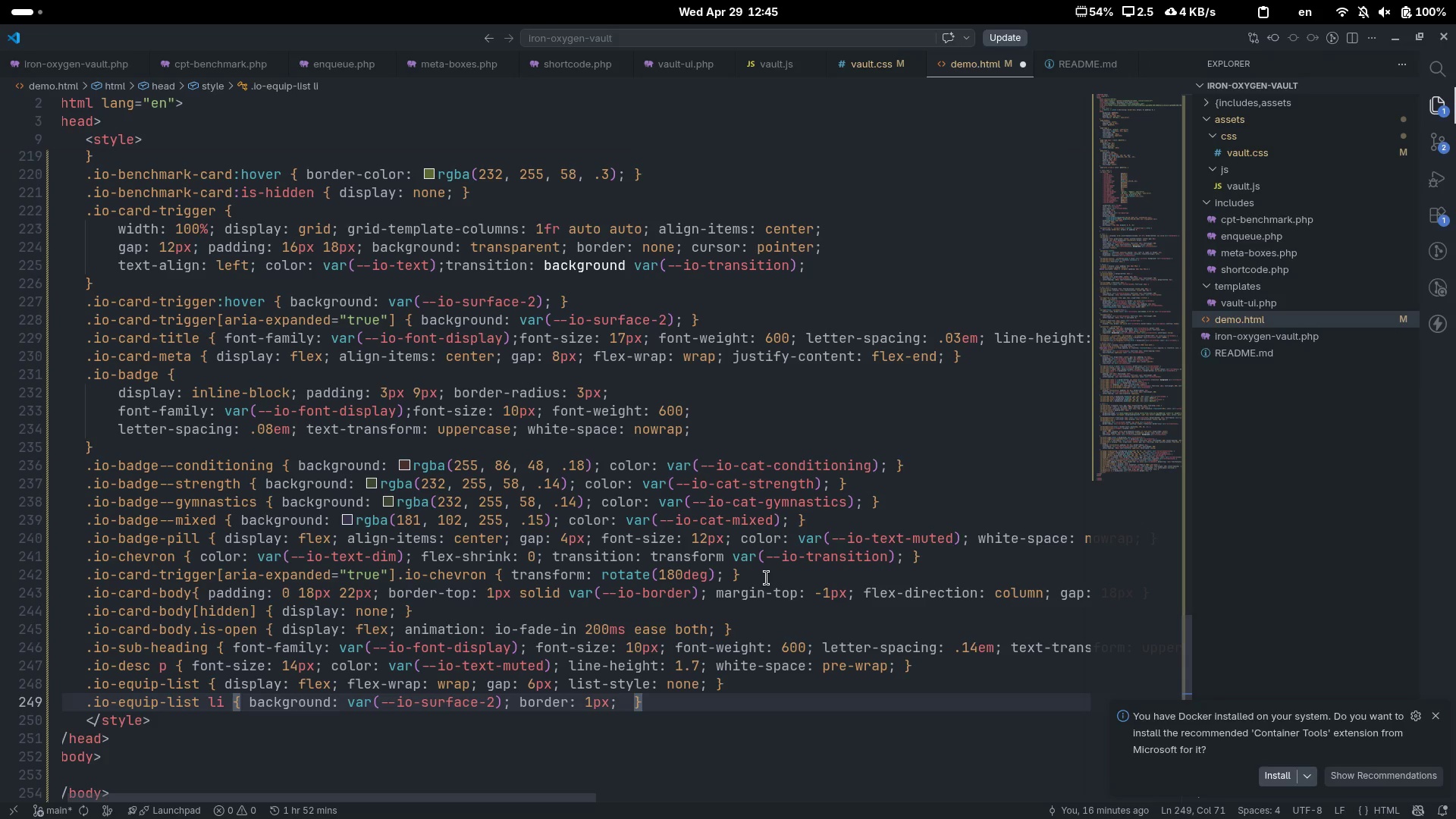 
key(ArrowLeft)
 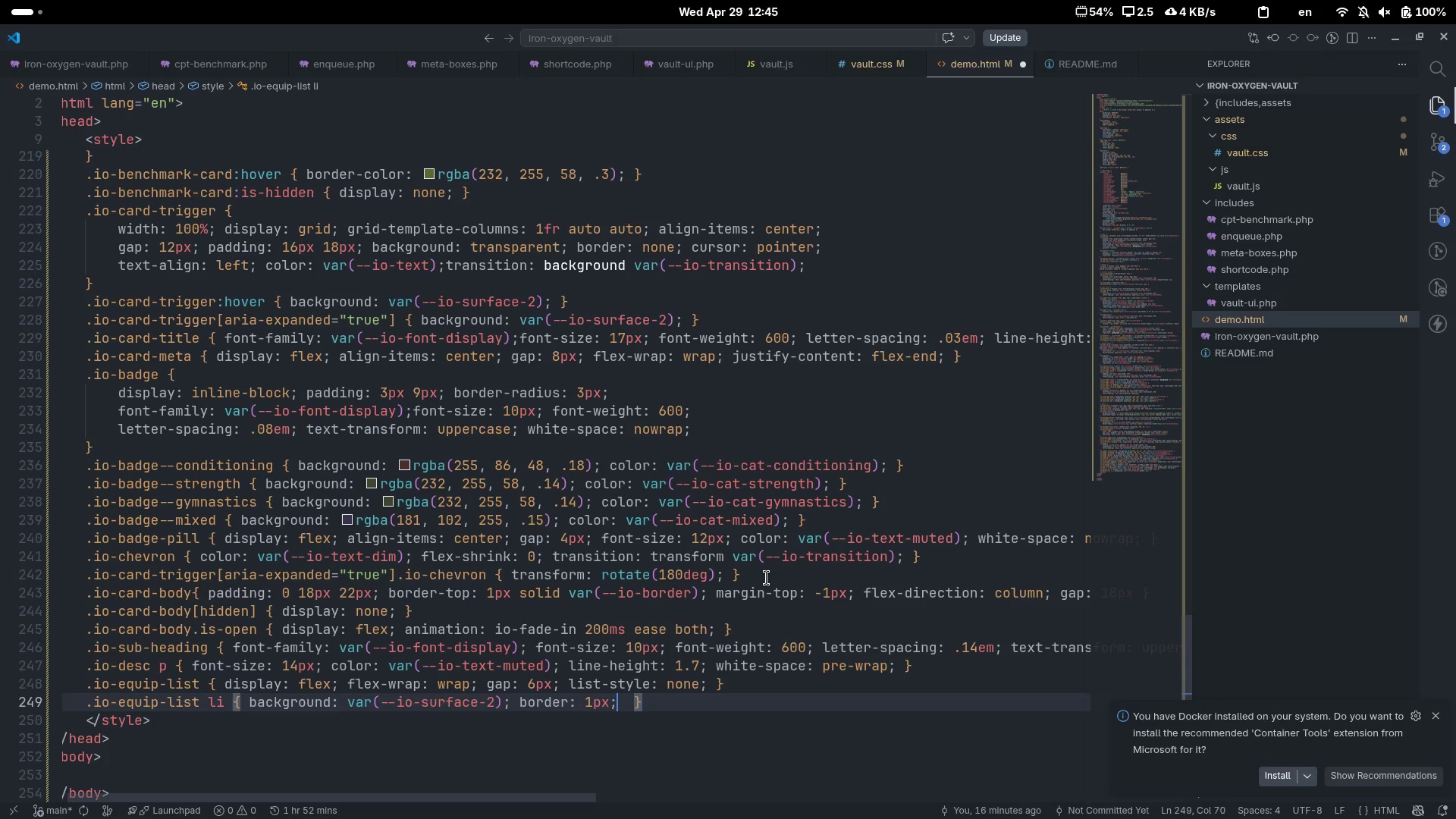 
key(ArrowLeft)
 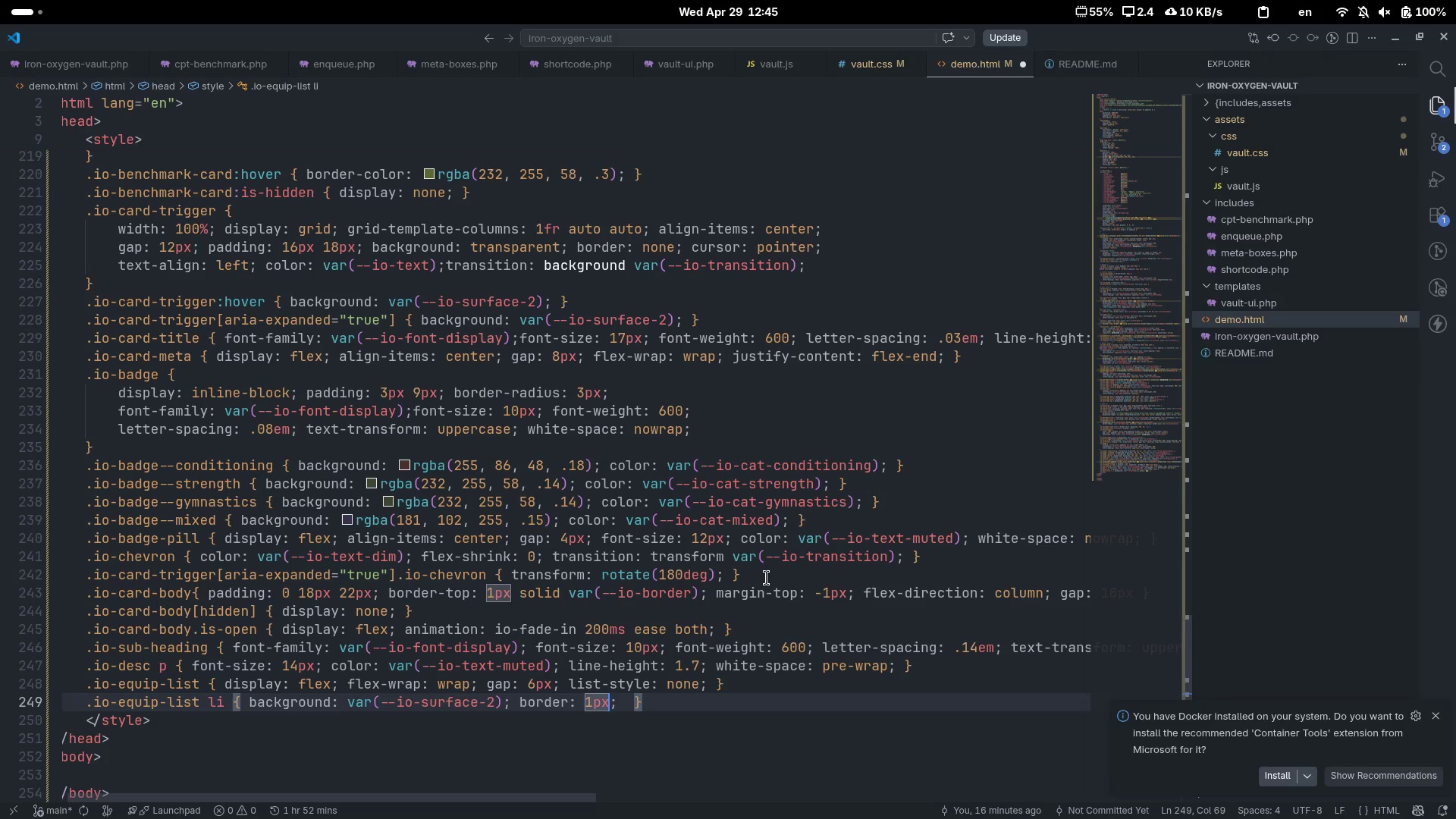 
type( soli)
key(Tab)
type( var(--io-br)
key(Tab)
 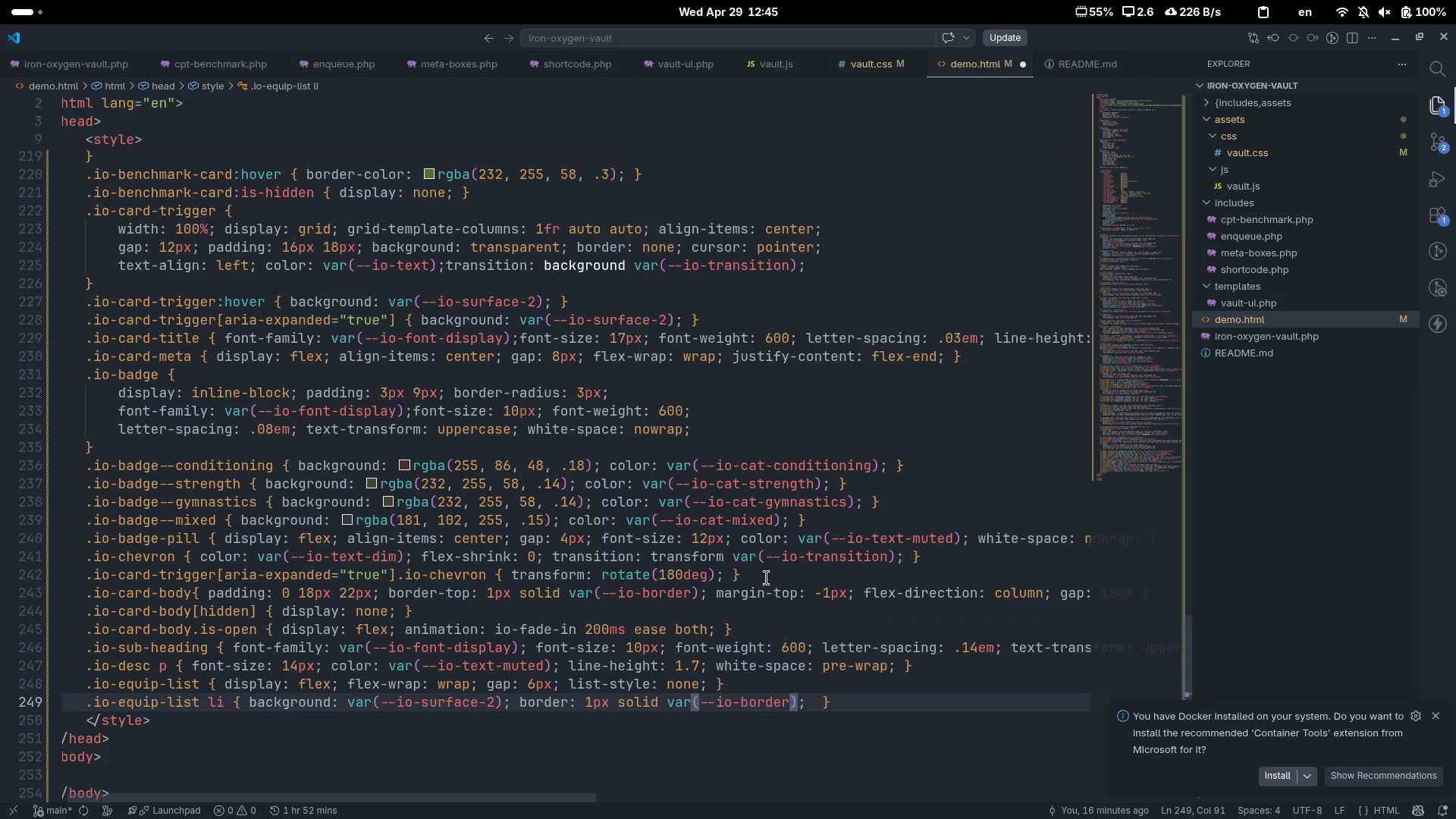 
key(ArrowRight)
 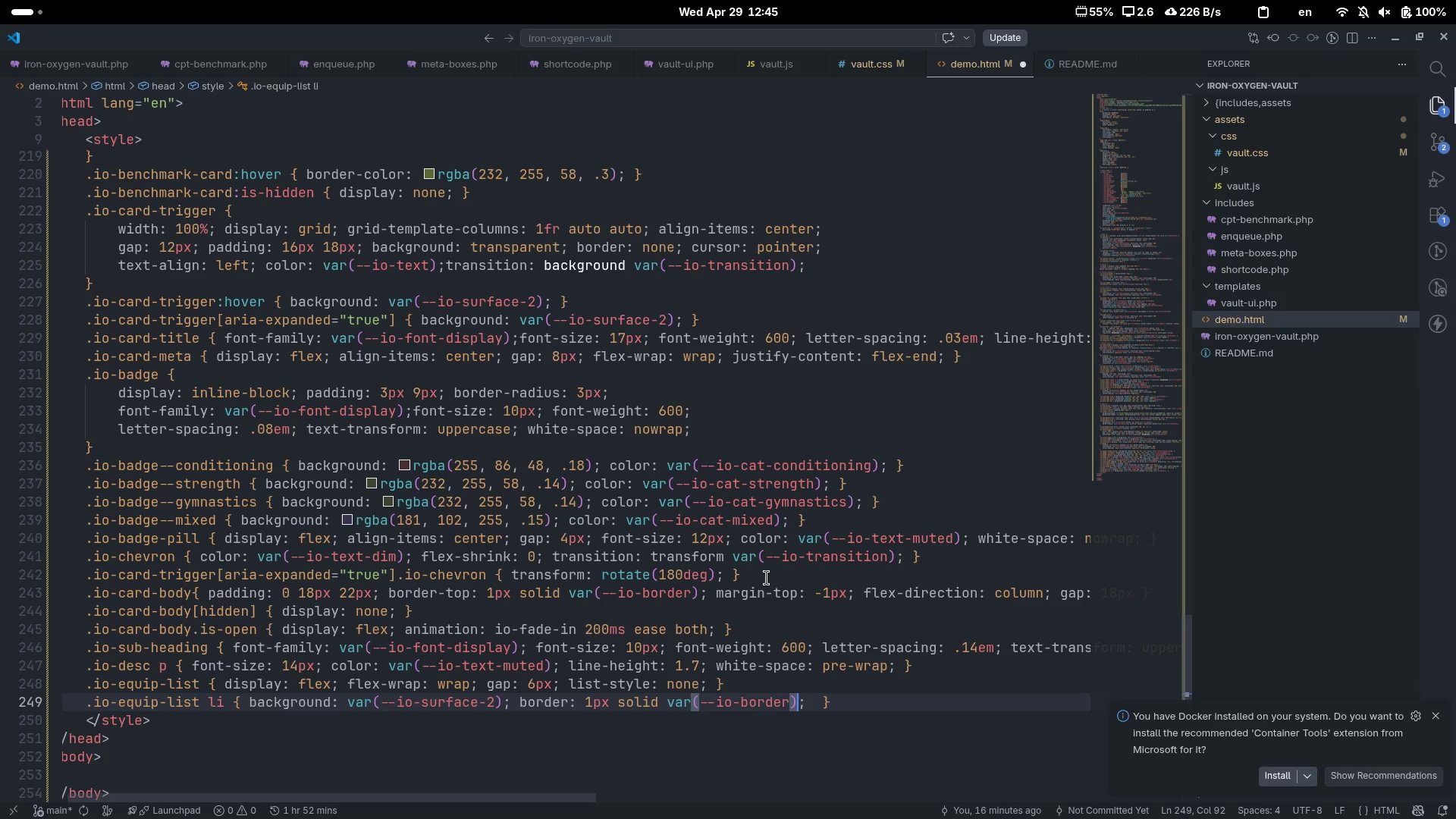 
key(ArrowRight)
 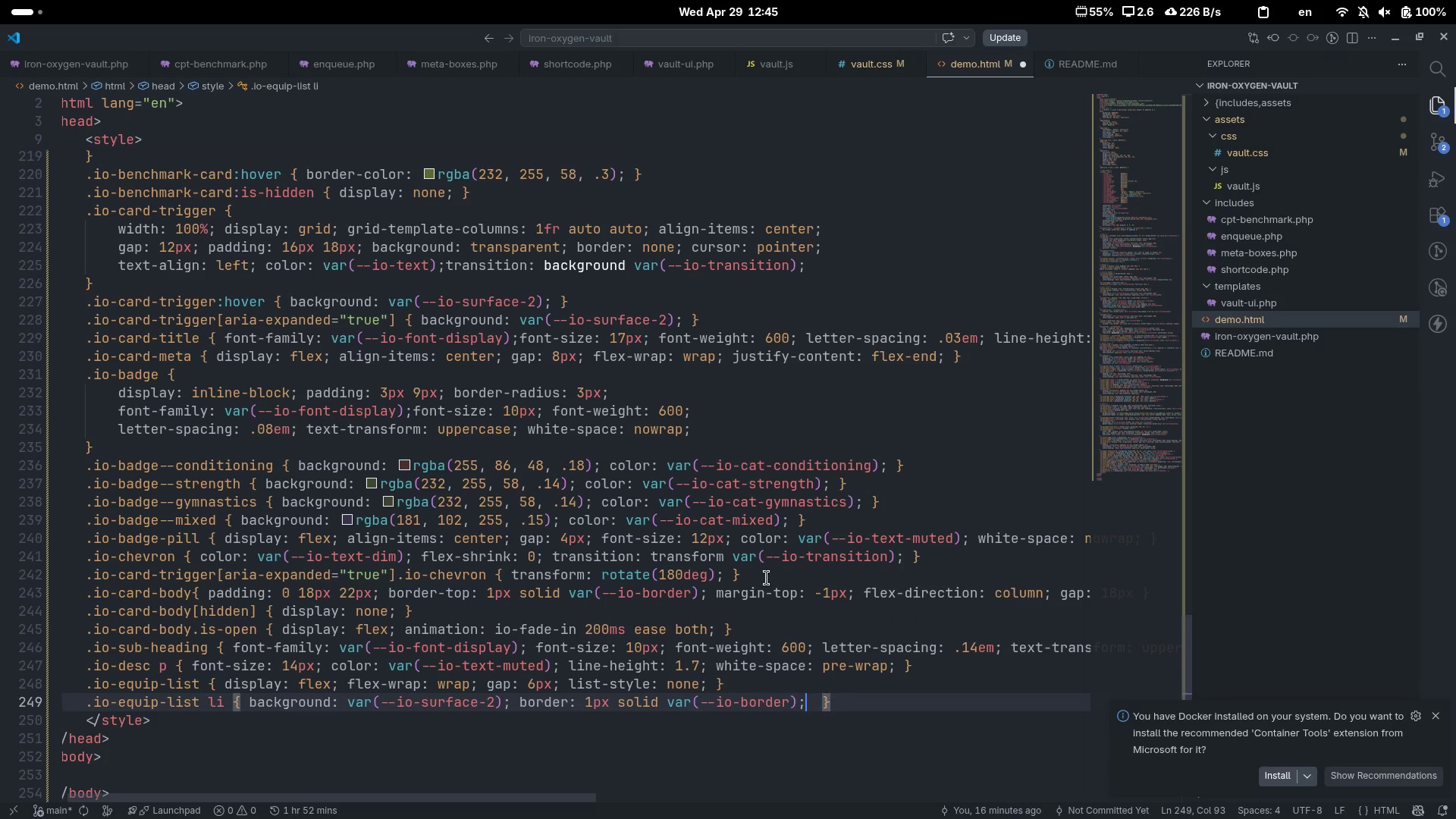 
key(ArrowRight)
 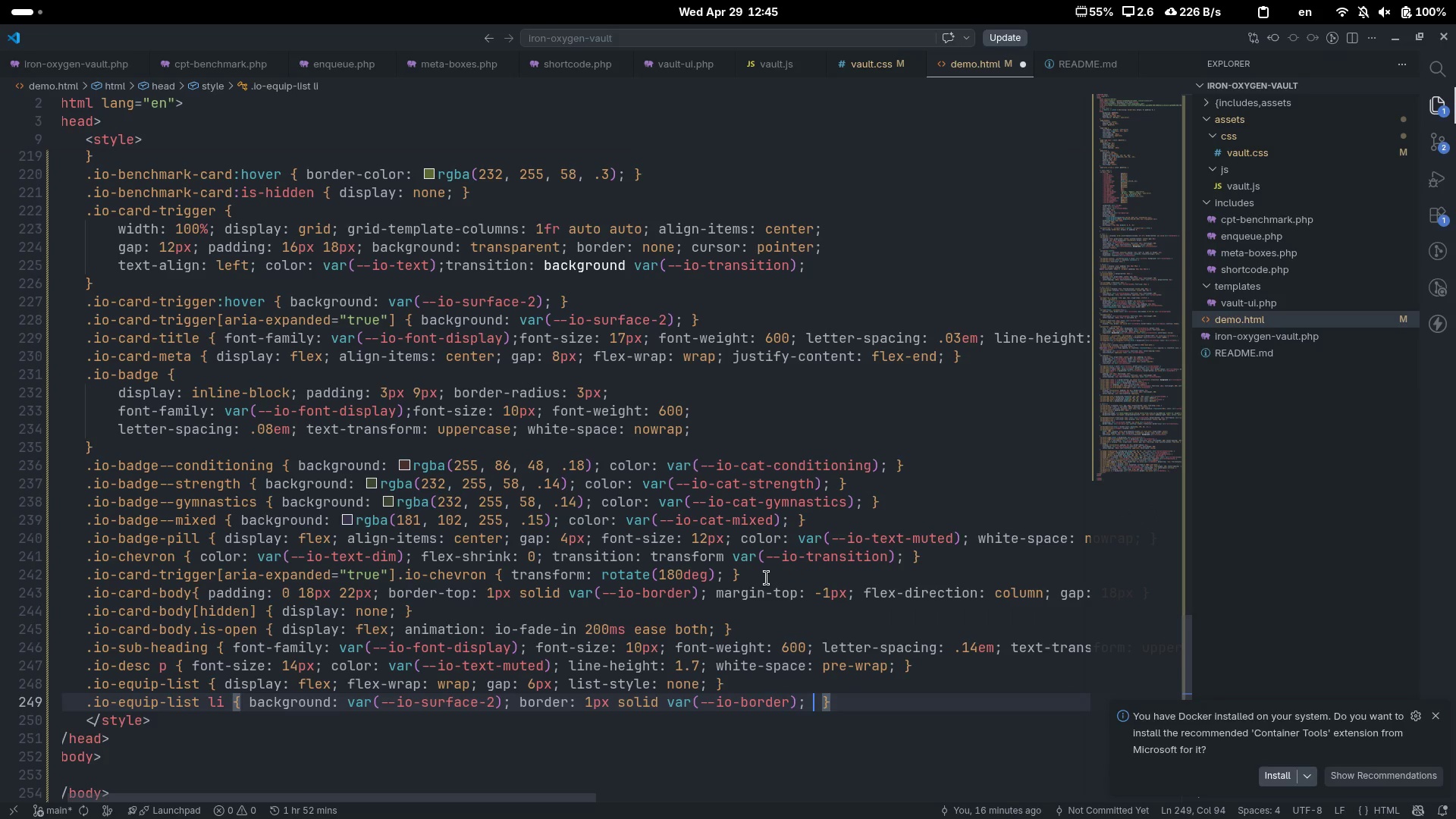 
key(Backspace)
type( border-rad)
key(Tab)
type(var(--io-rad)
key(Tab)
 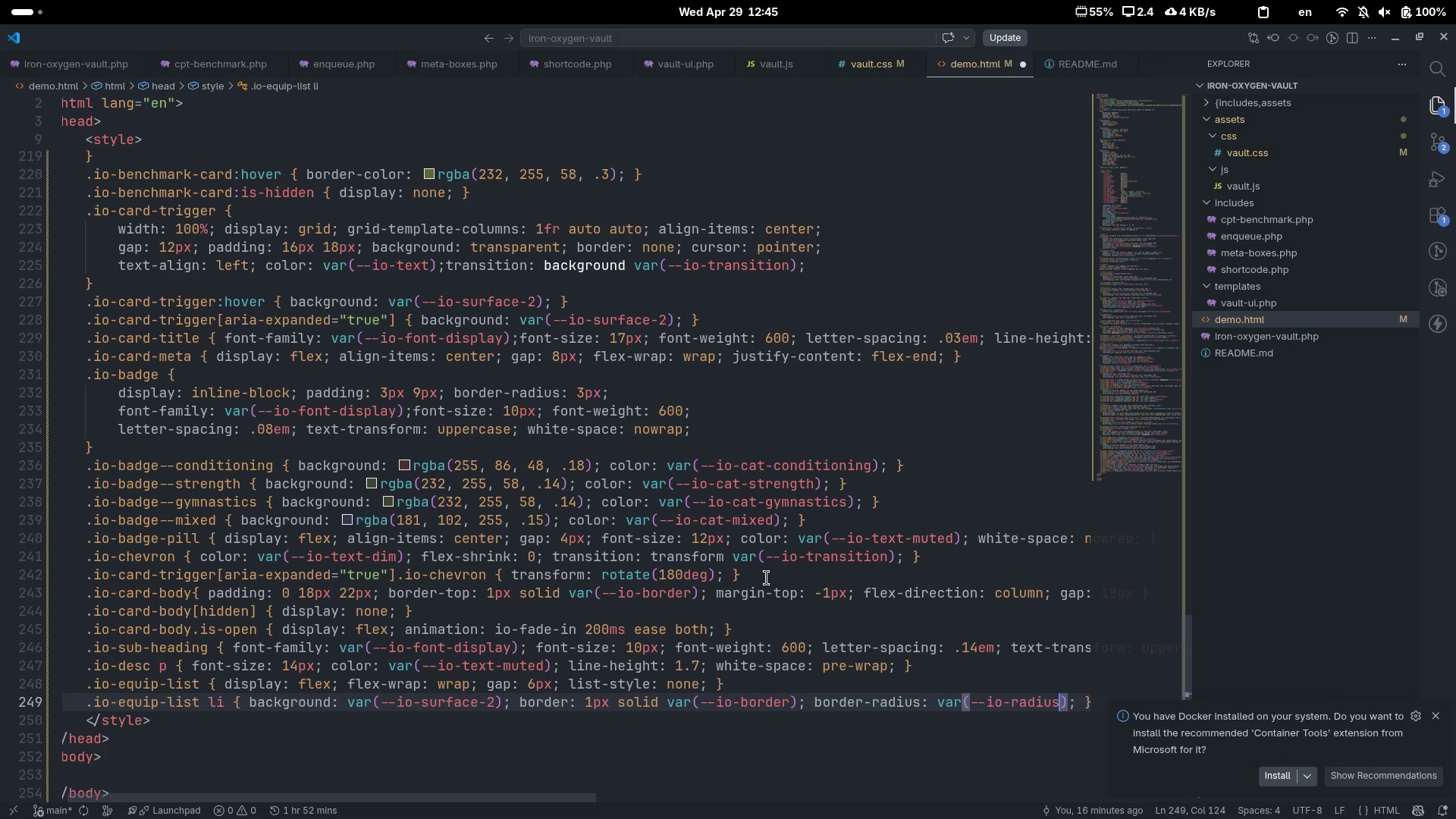 
key(ArrowRight)
 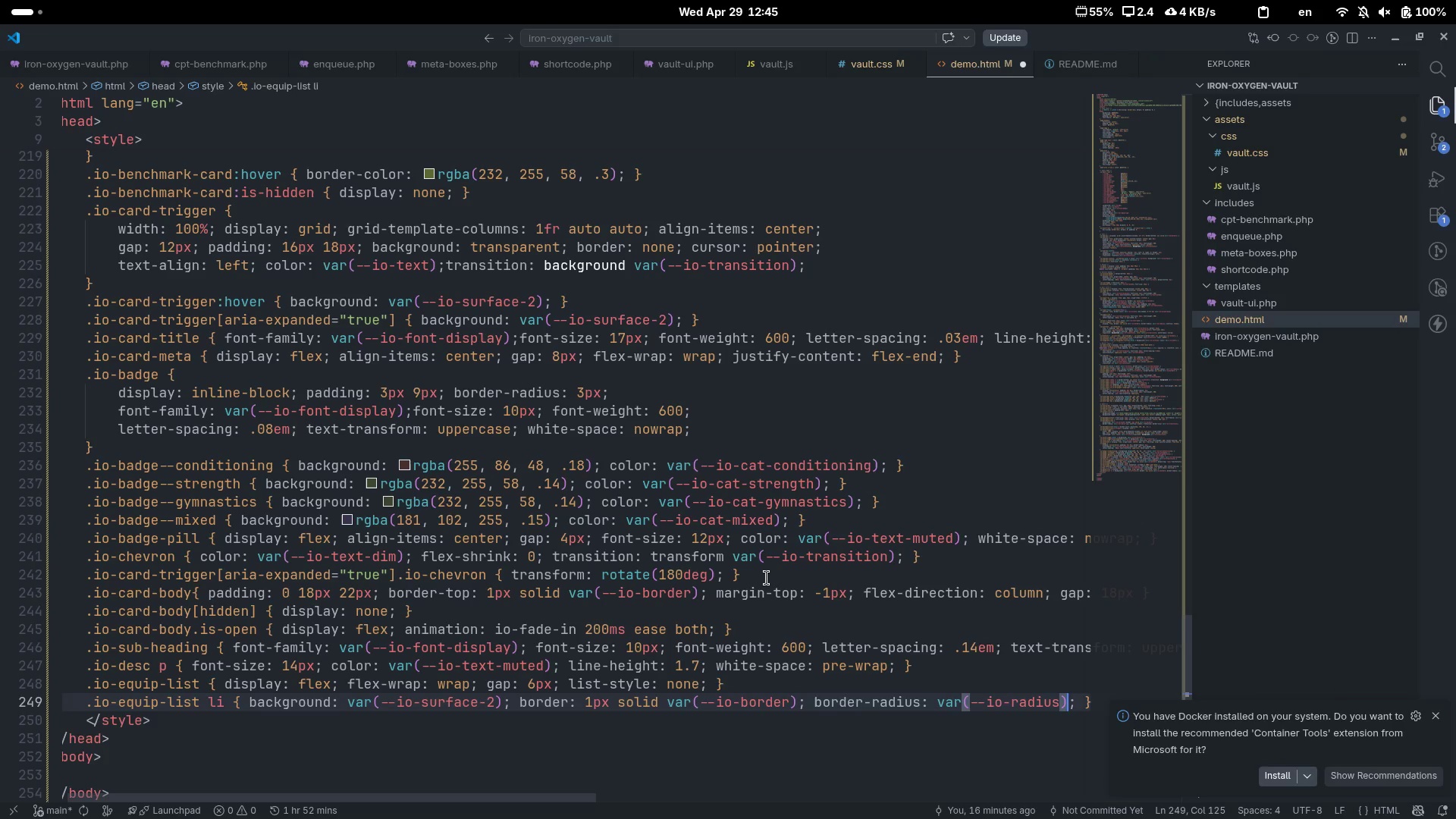 
key(ArrowRight)
 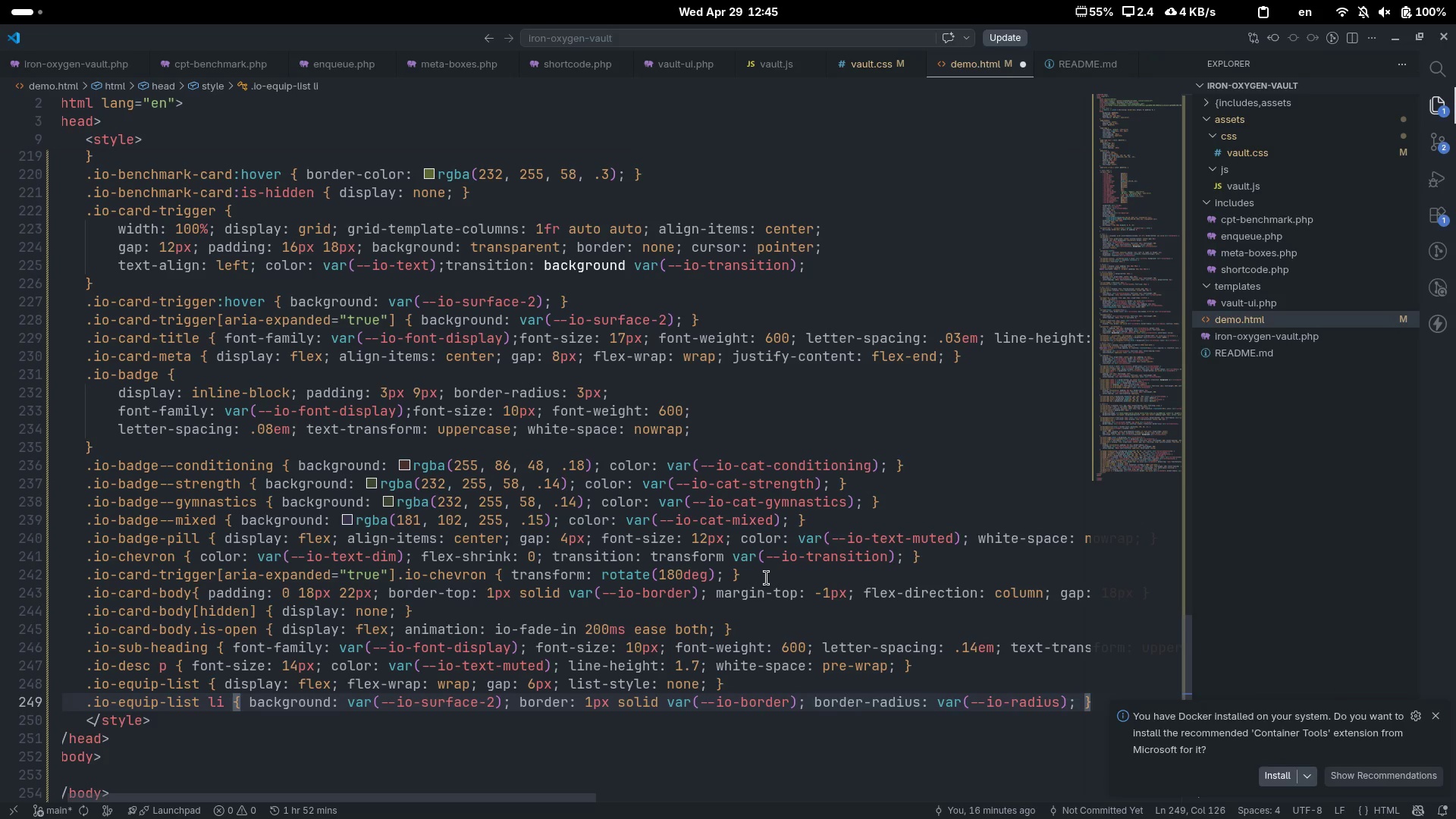 
type( paddin)
key(Tab)
type(4px 10px )
key(Backspace)
 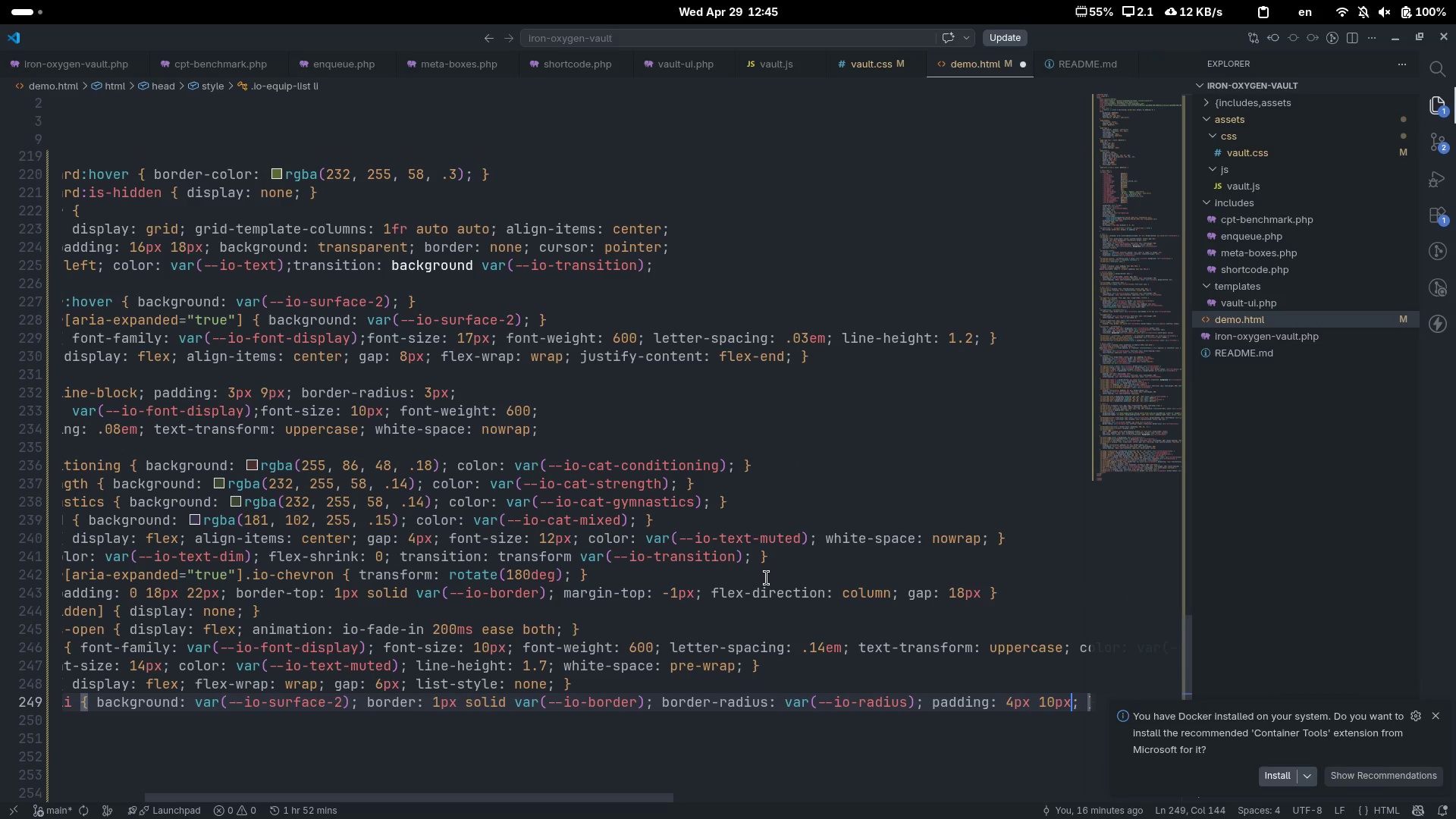 
key(ArrowRight)
 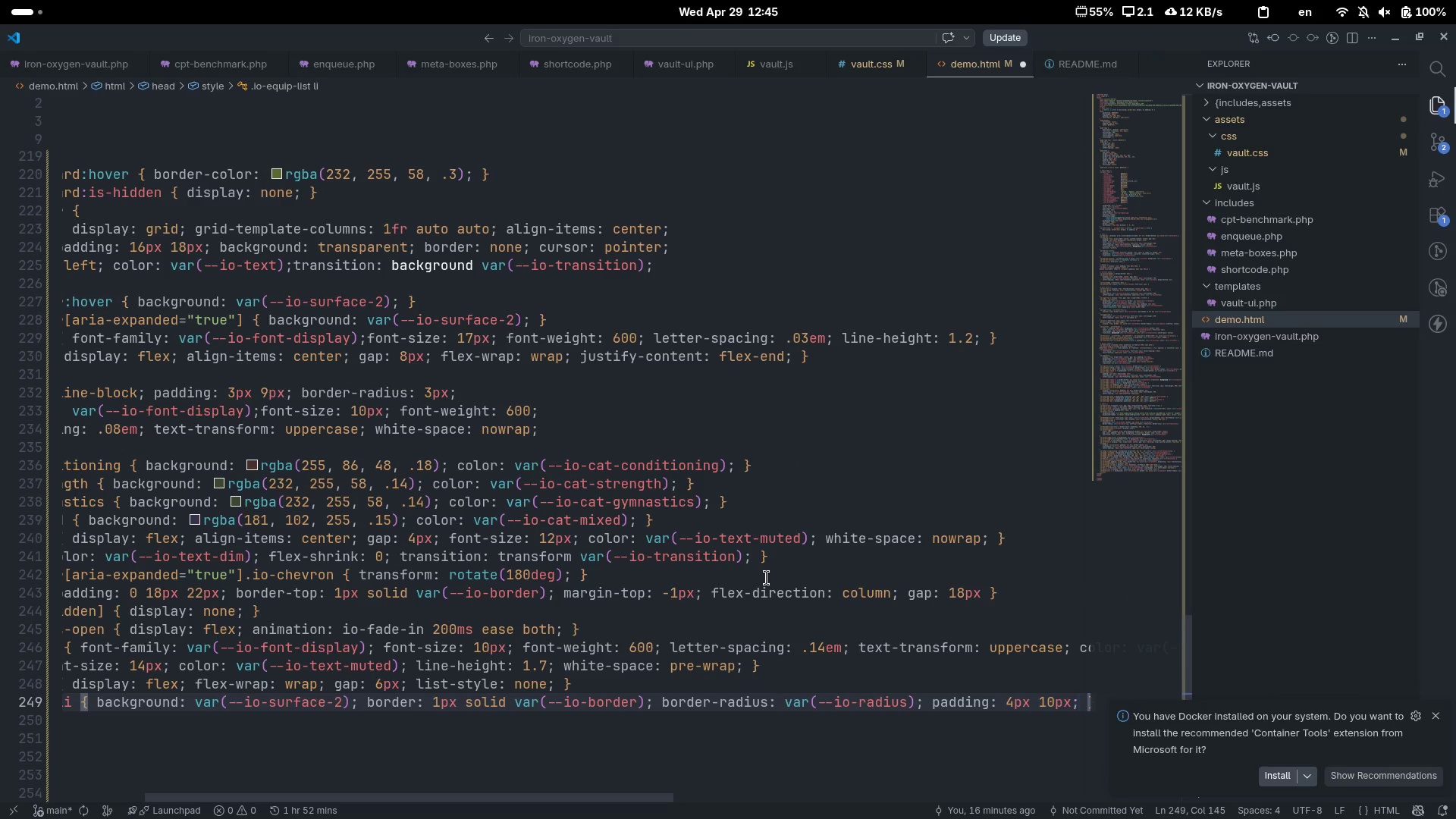 
type( fonts)
key(Backspace)
type(-si)
key(Tab)
type(12px)
 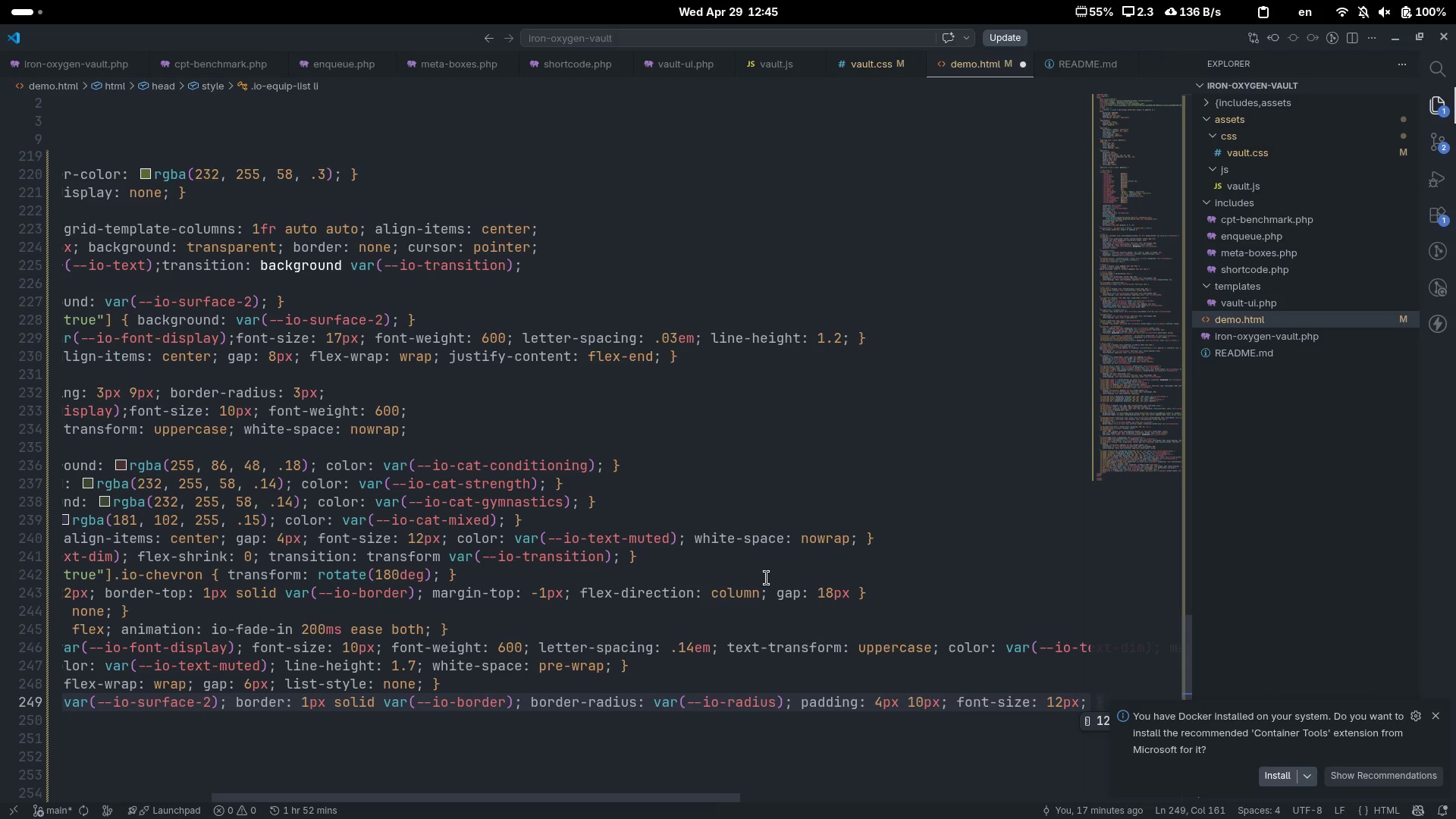 
scroll: coordinate [767, 578], scroll_direction: down, amount: 8.0
 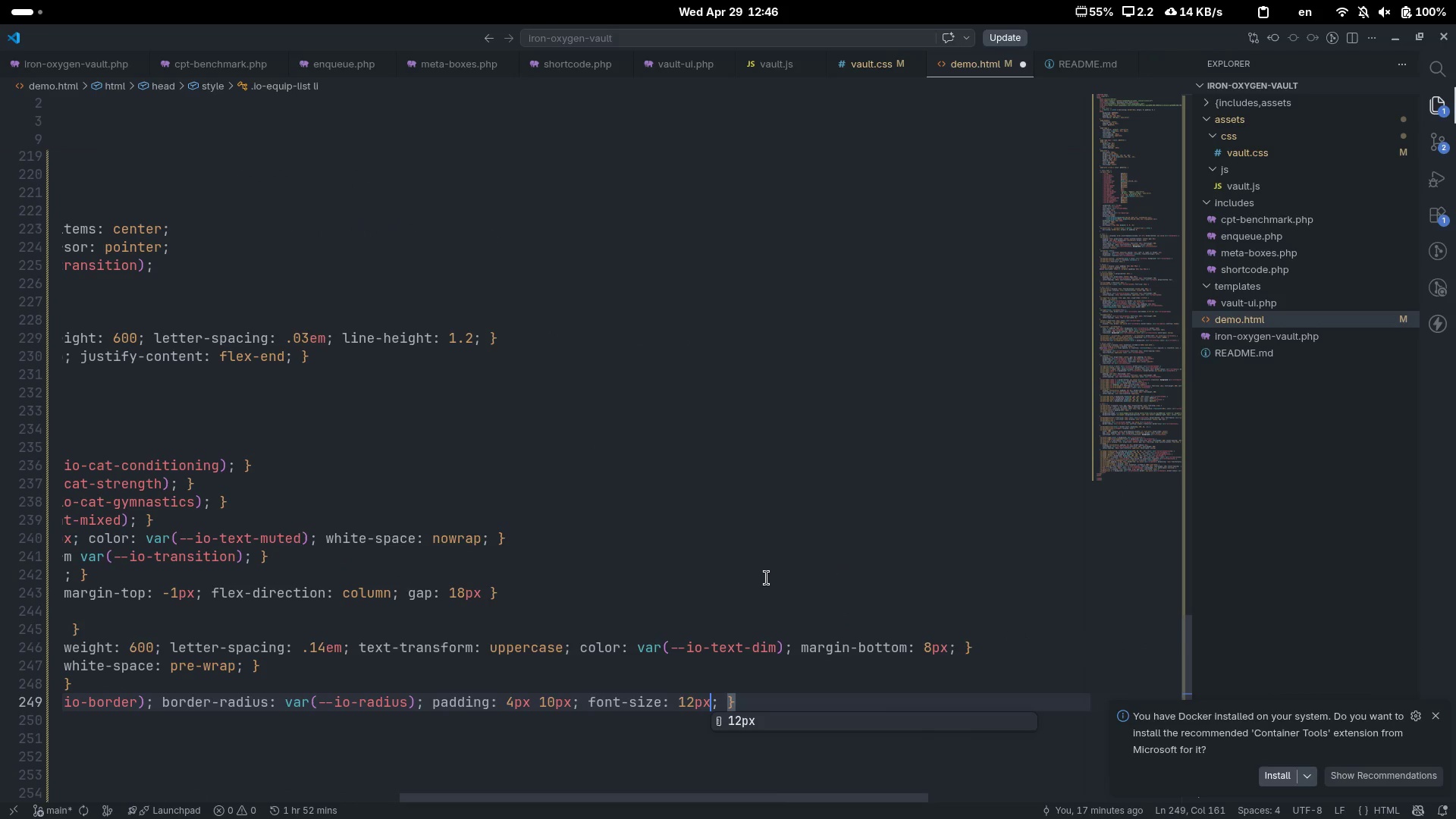 
key(ArrowRight)
 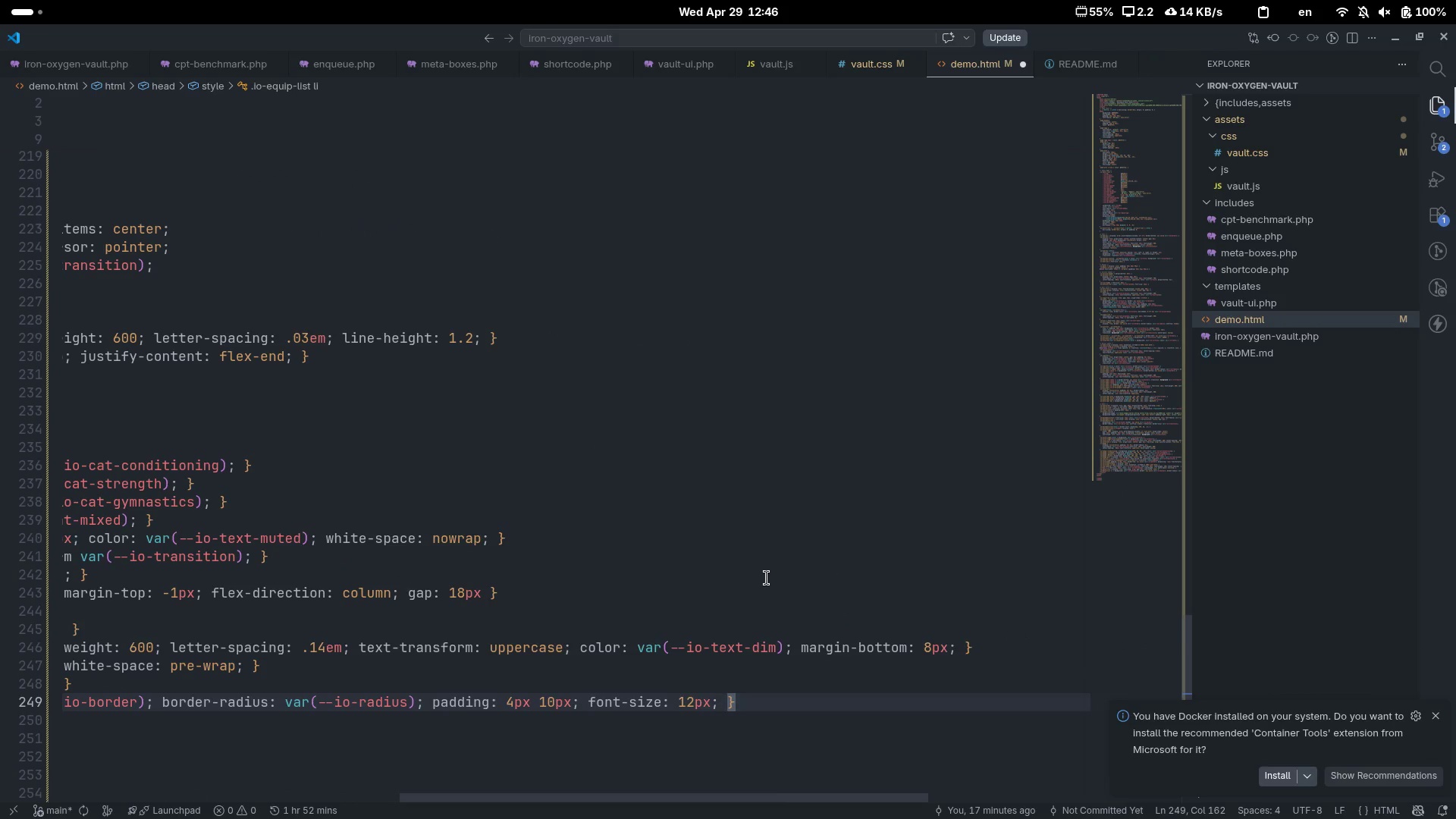 
type( colo)
key(Tab)
type(var(--io-text-mu)
key(Tab)
 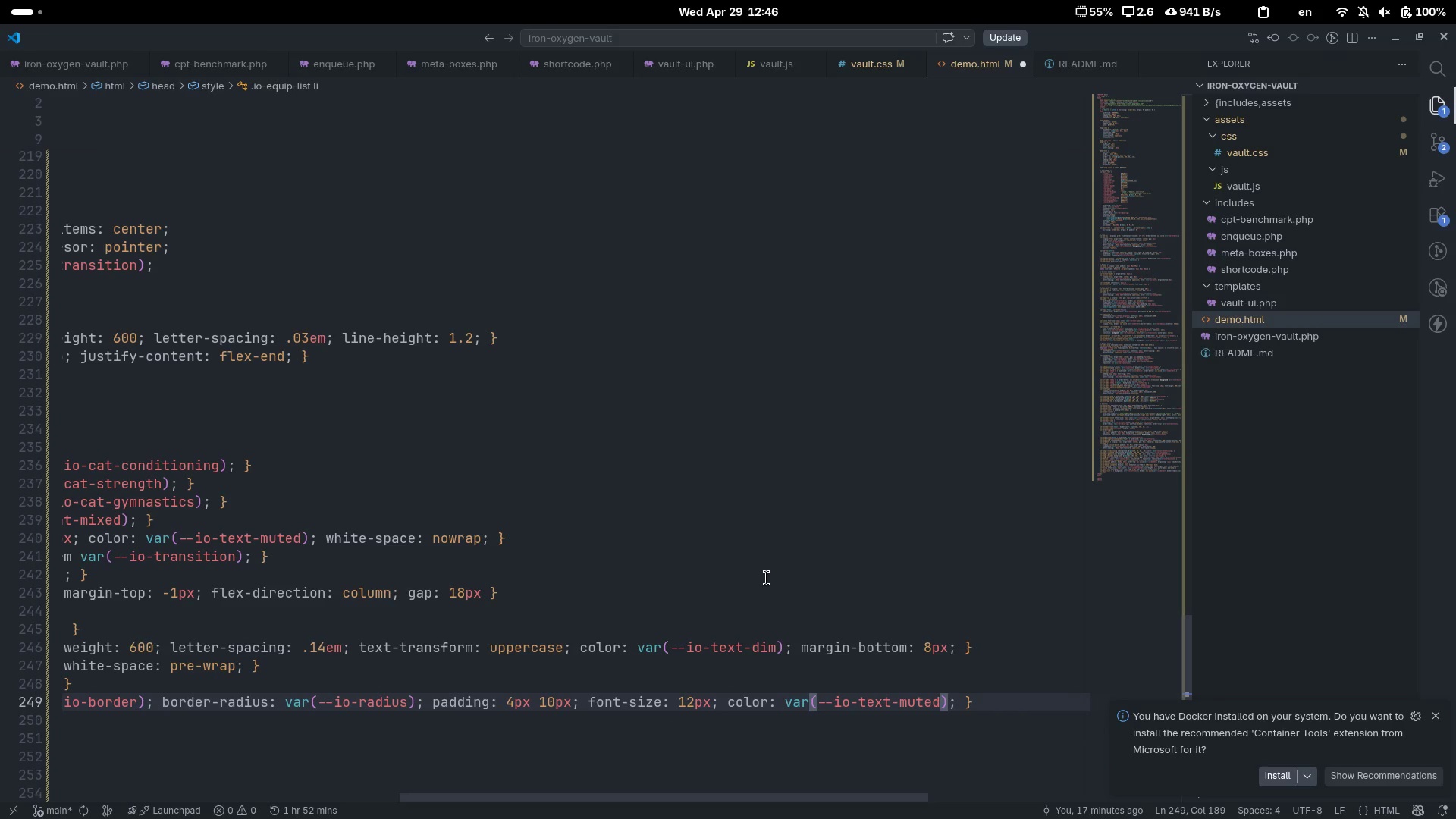 
key(Control+ArrowRight)
 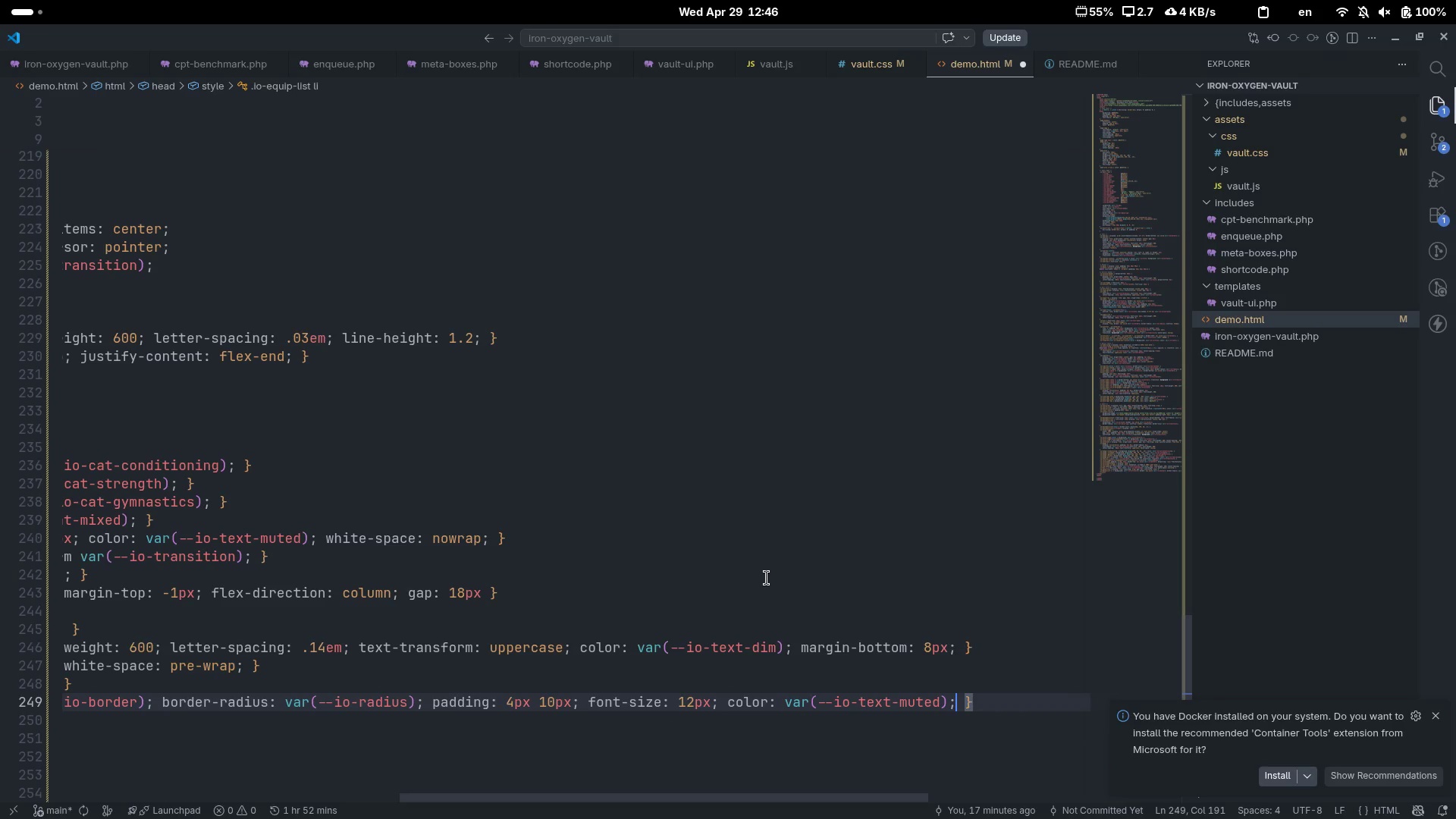 
key(Control+ArrowRight)
 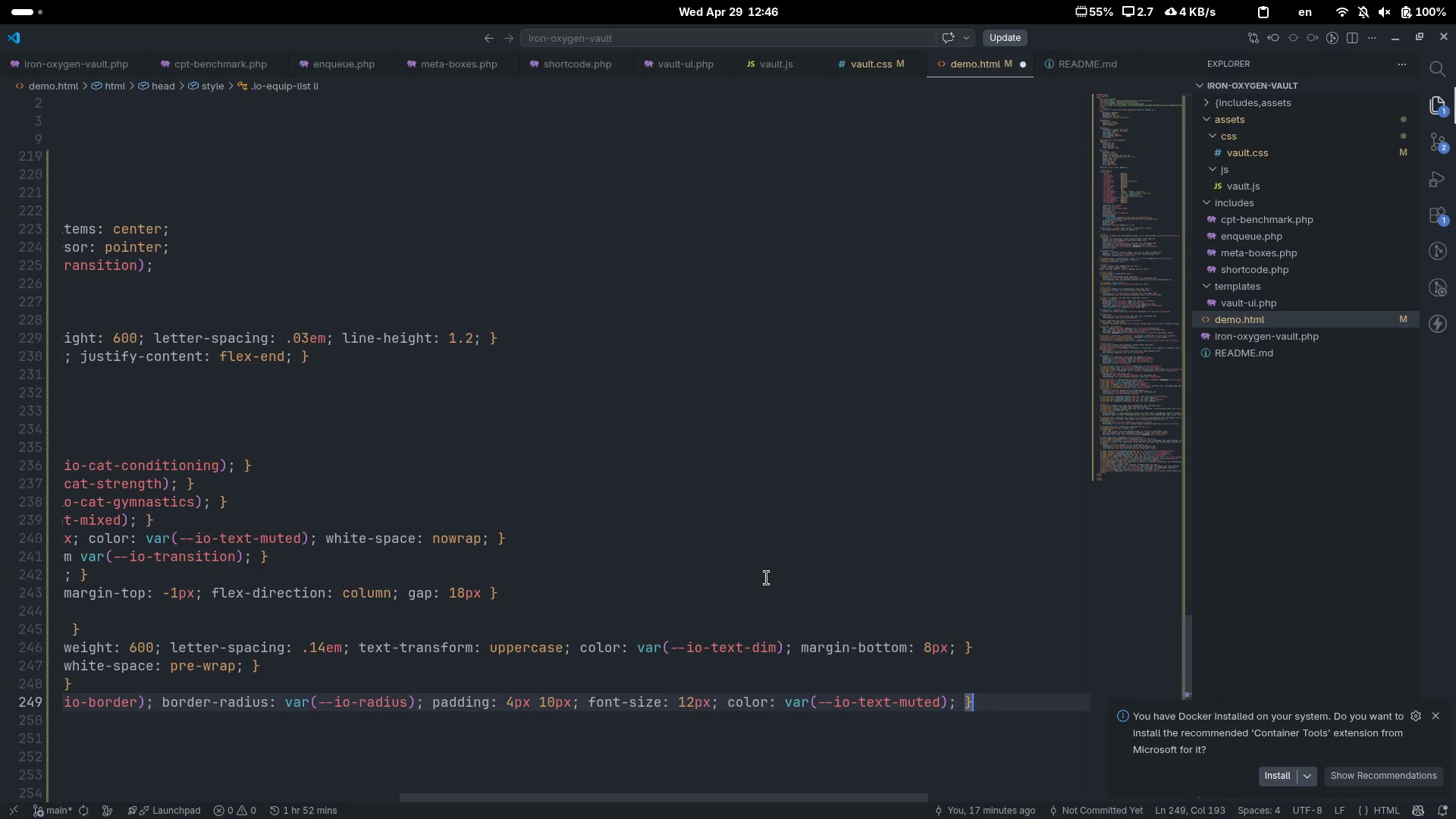 
key(Enter)
 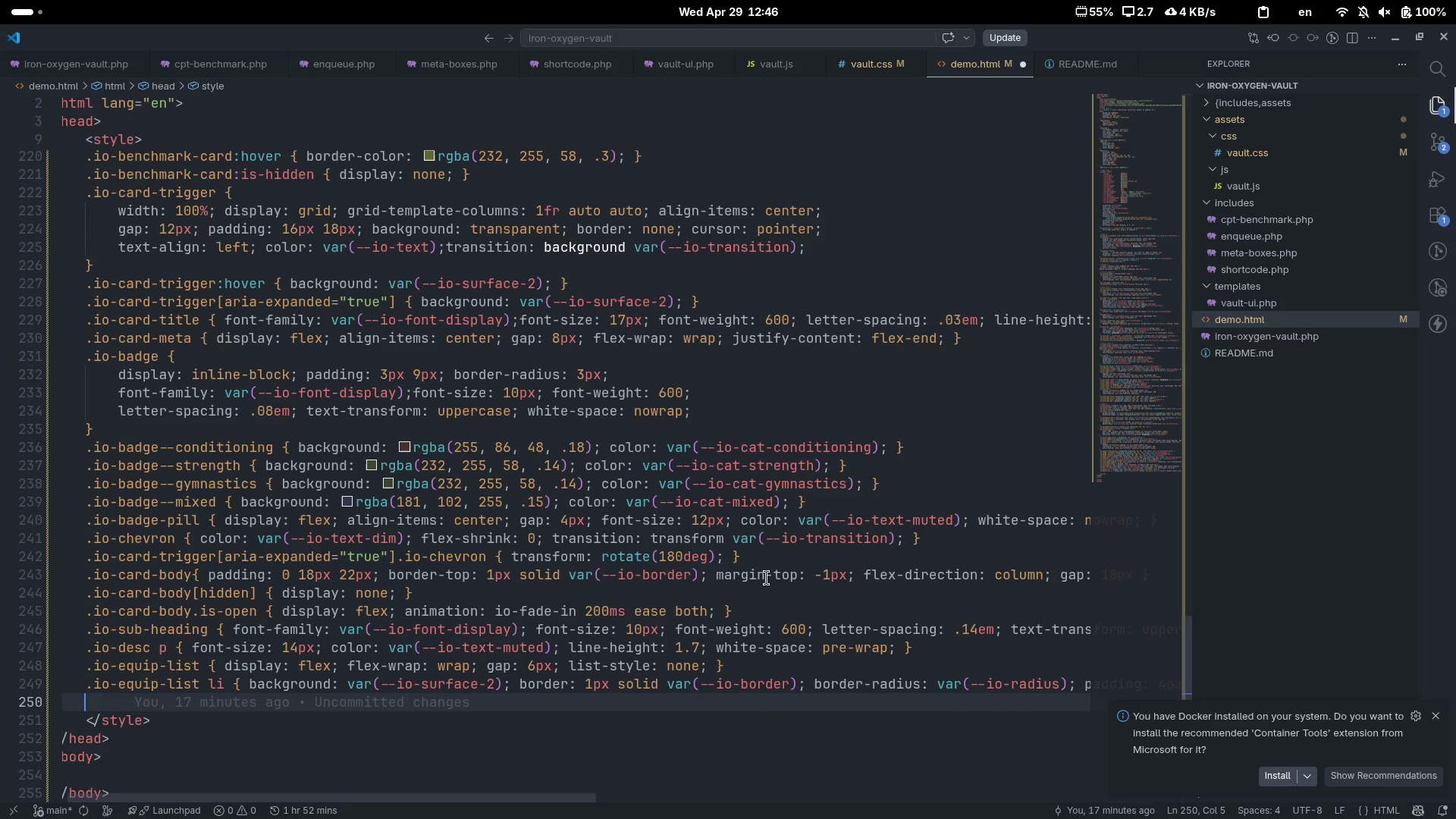 
type(.io-qeu)
 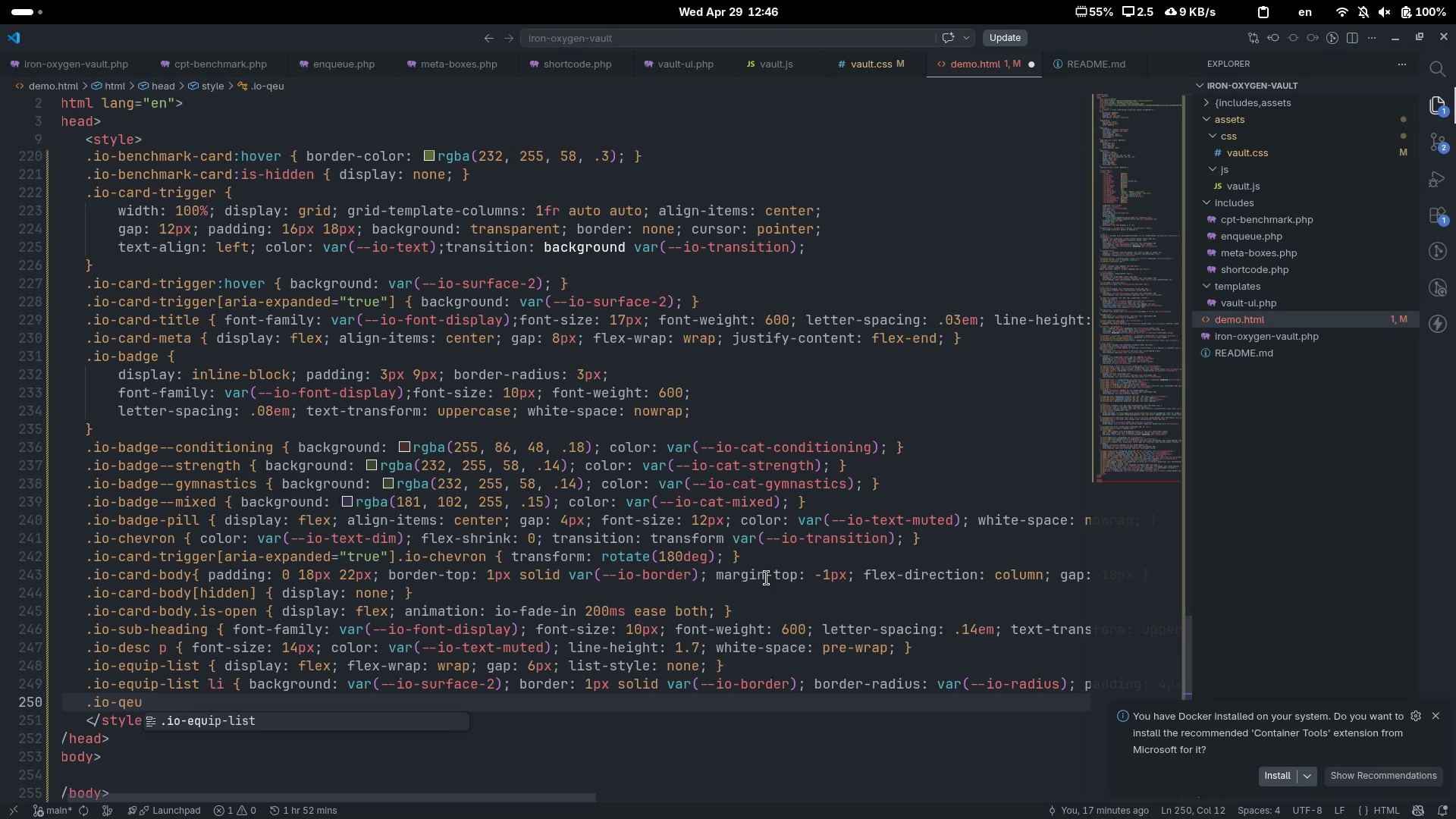 
key(Control+ControlLeft)
 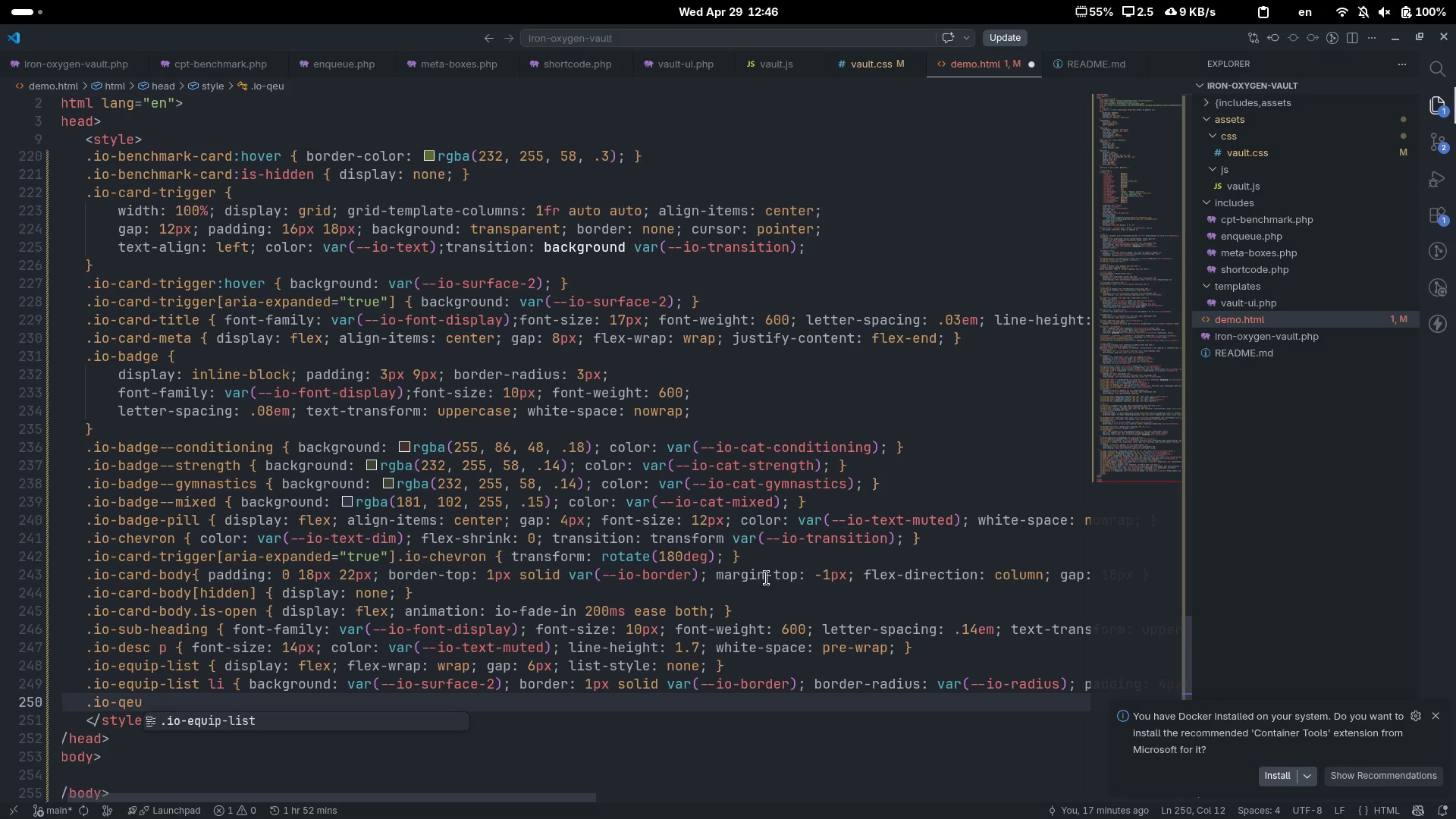 
key(Control+Backspace)
 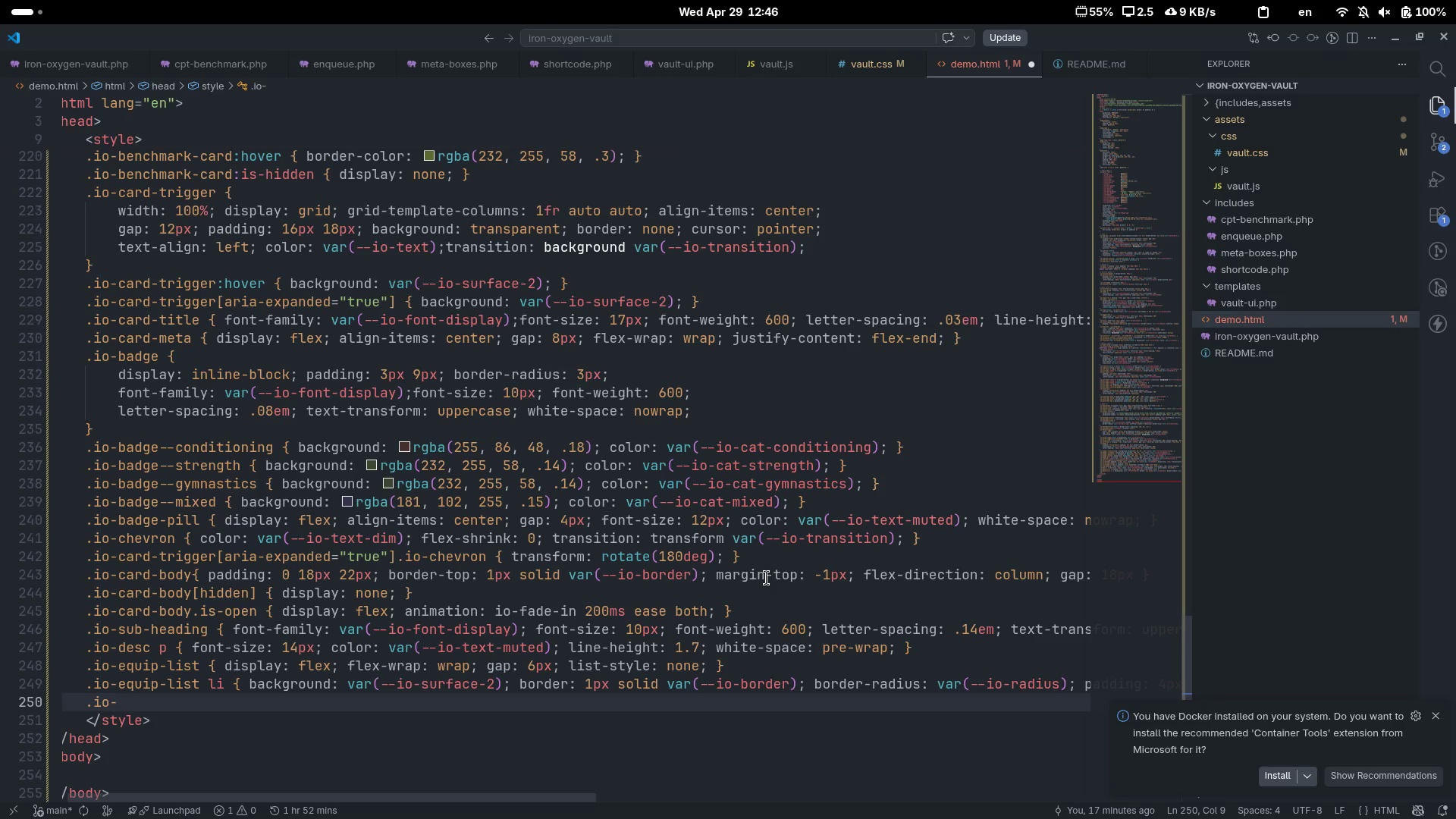 
type(equip-)
 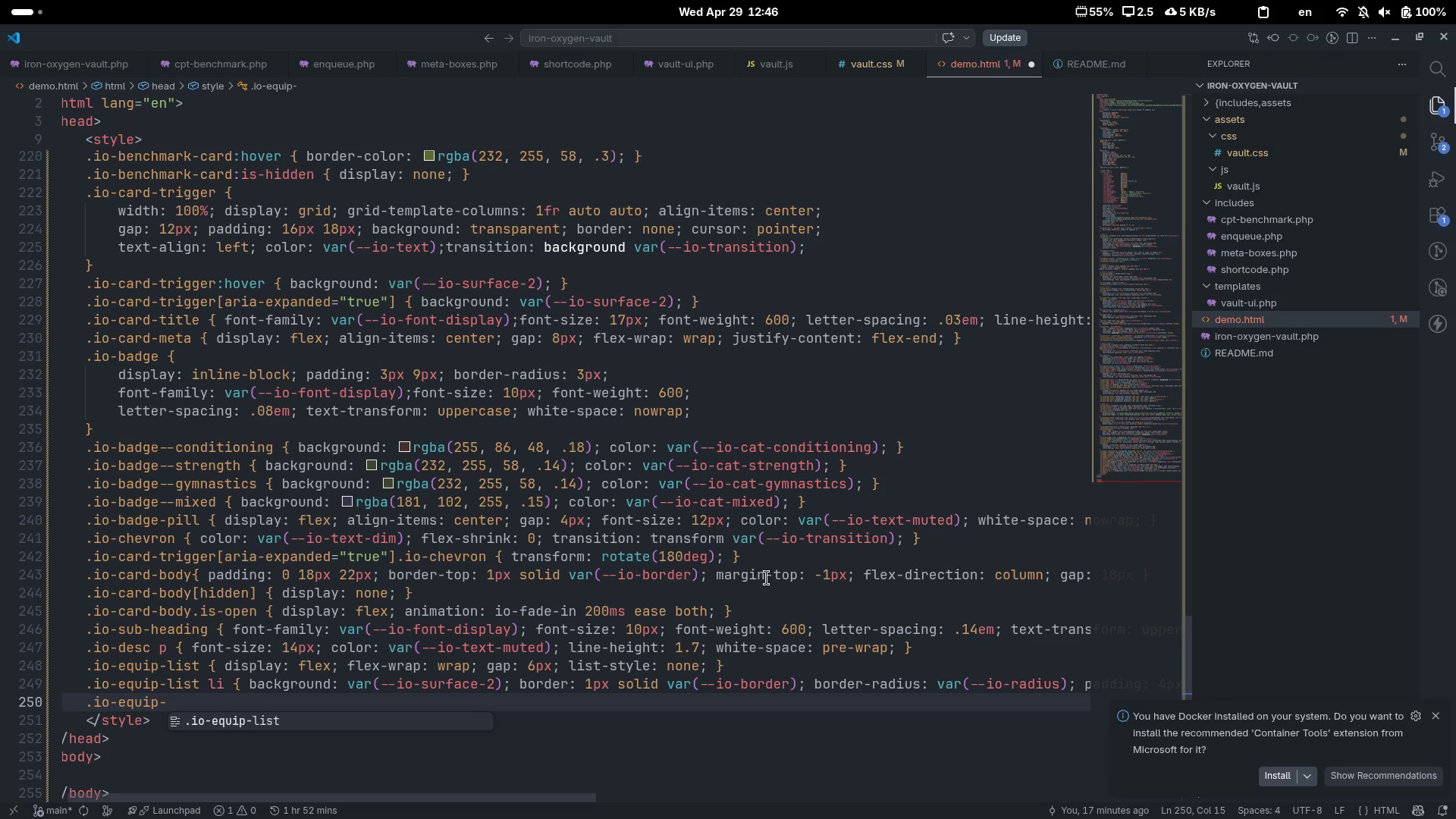 
wait(8.92)
 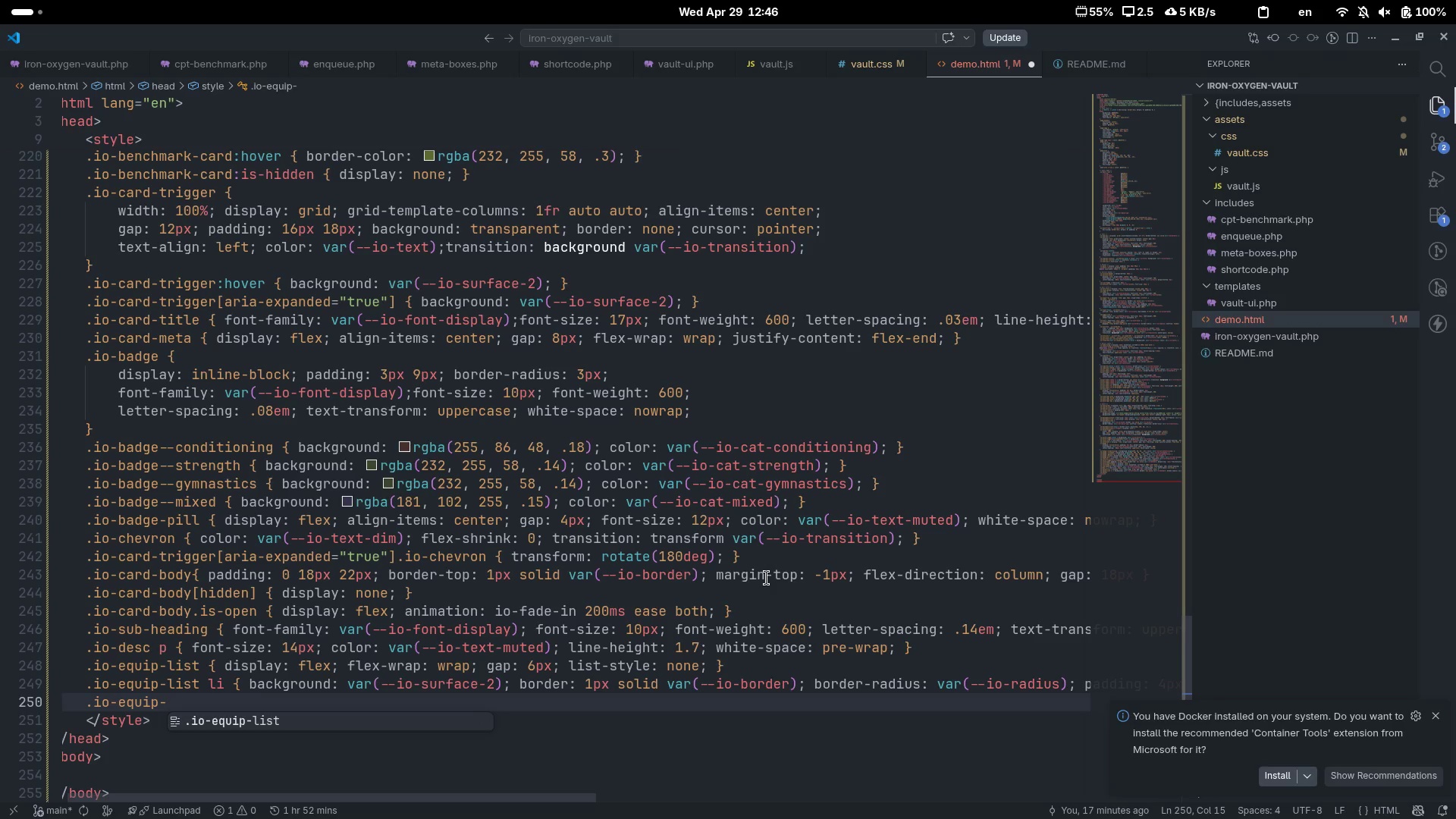 
key(Control+ControlLeft)
 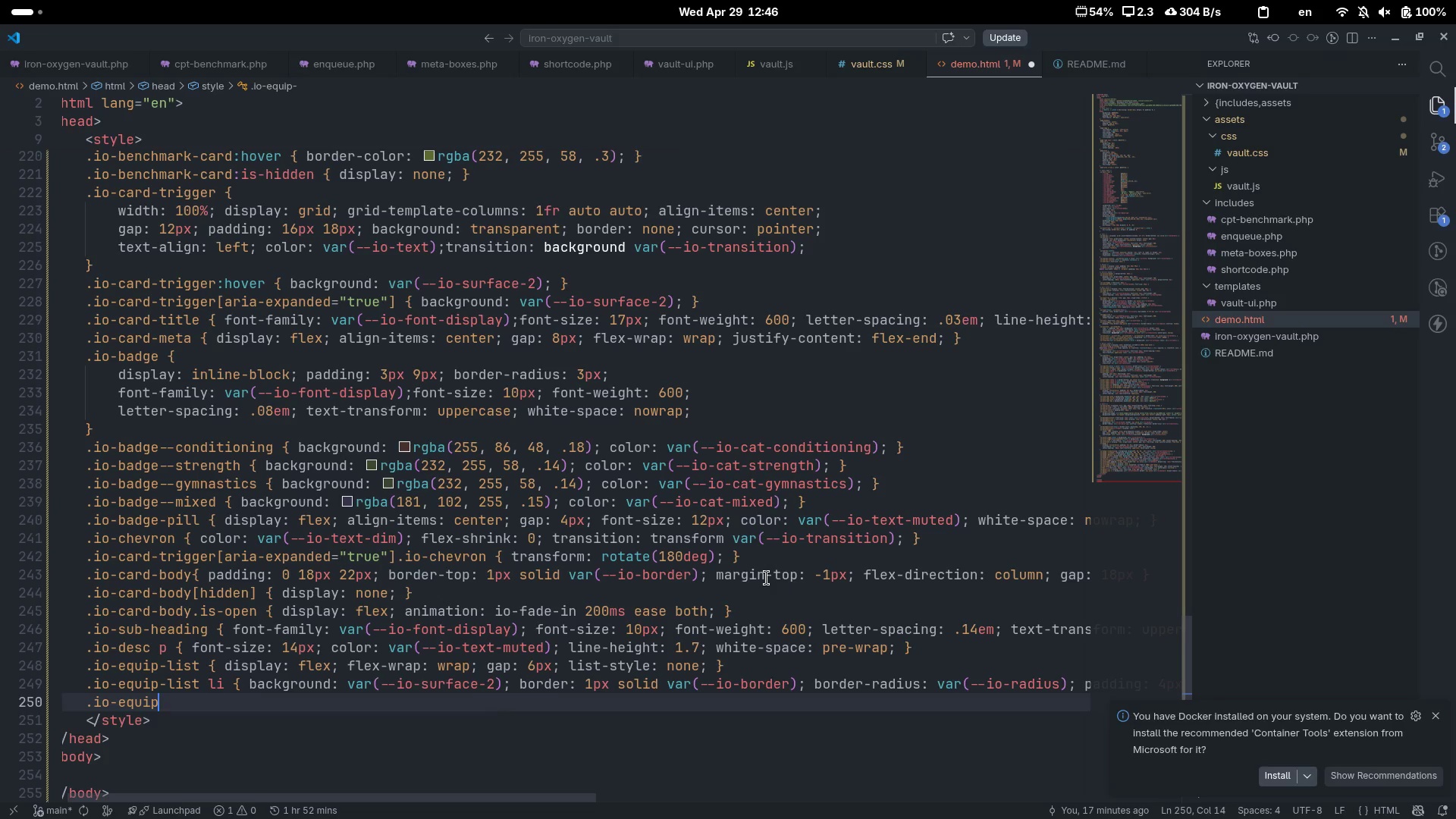 
key(Control+Backspace)
 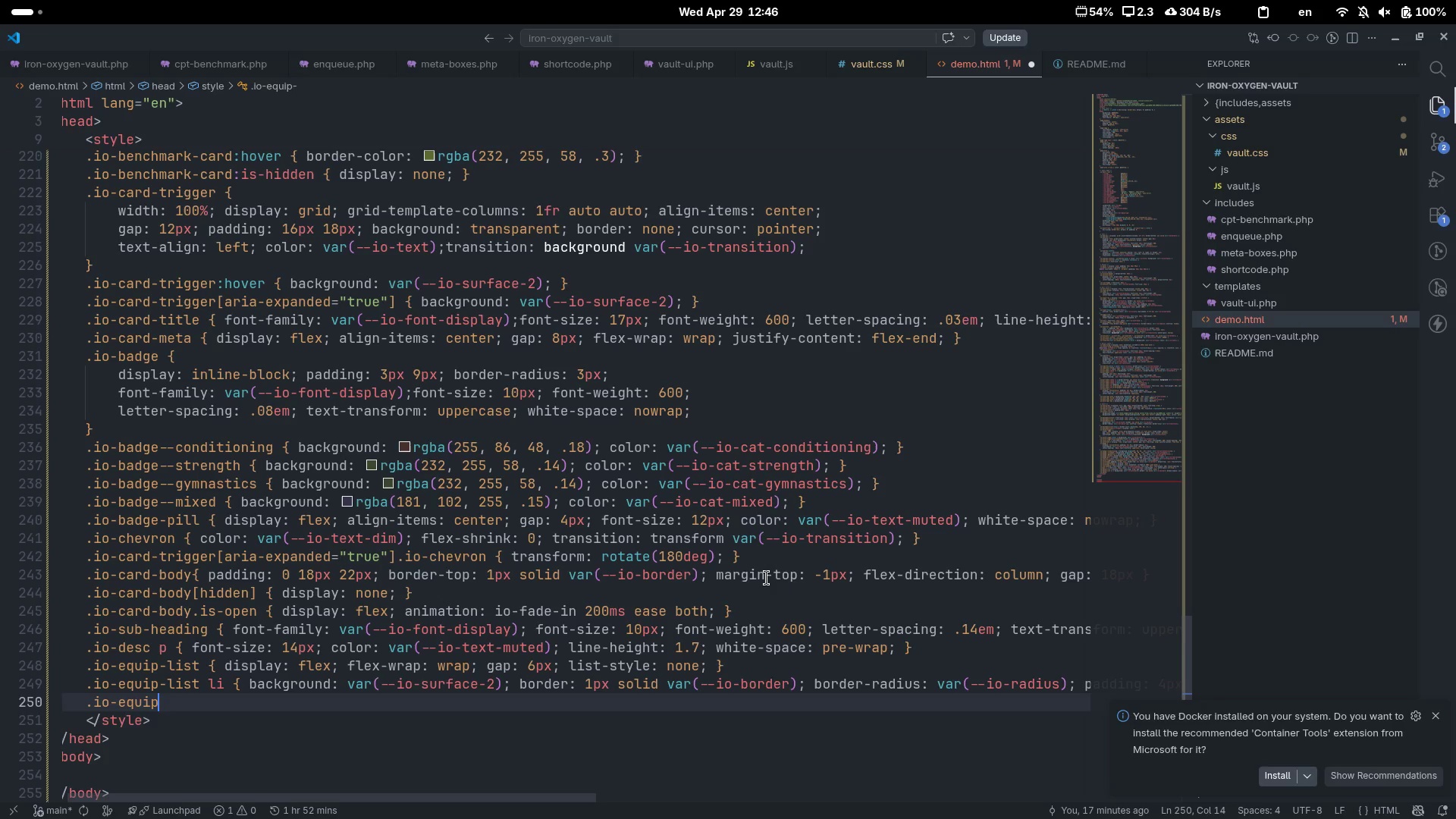 
key(Control+ControlLeft)
 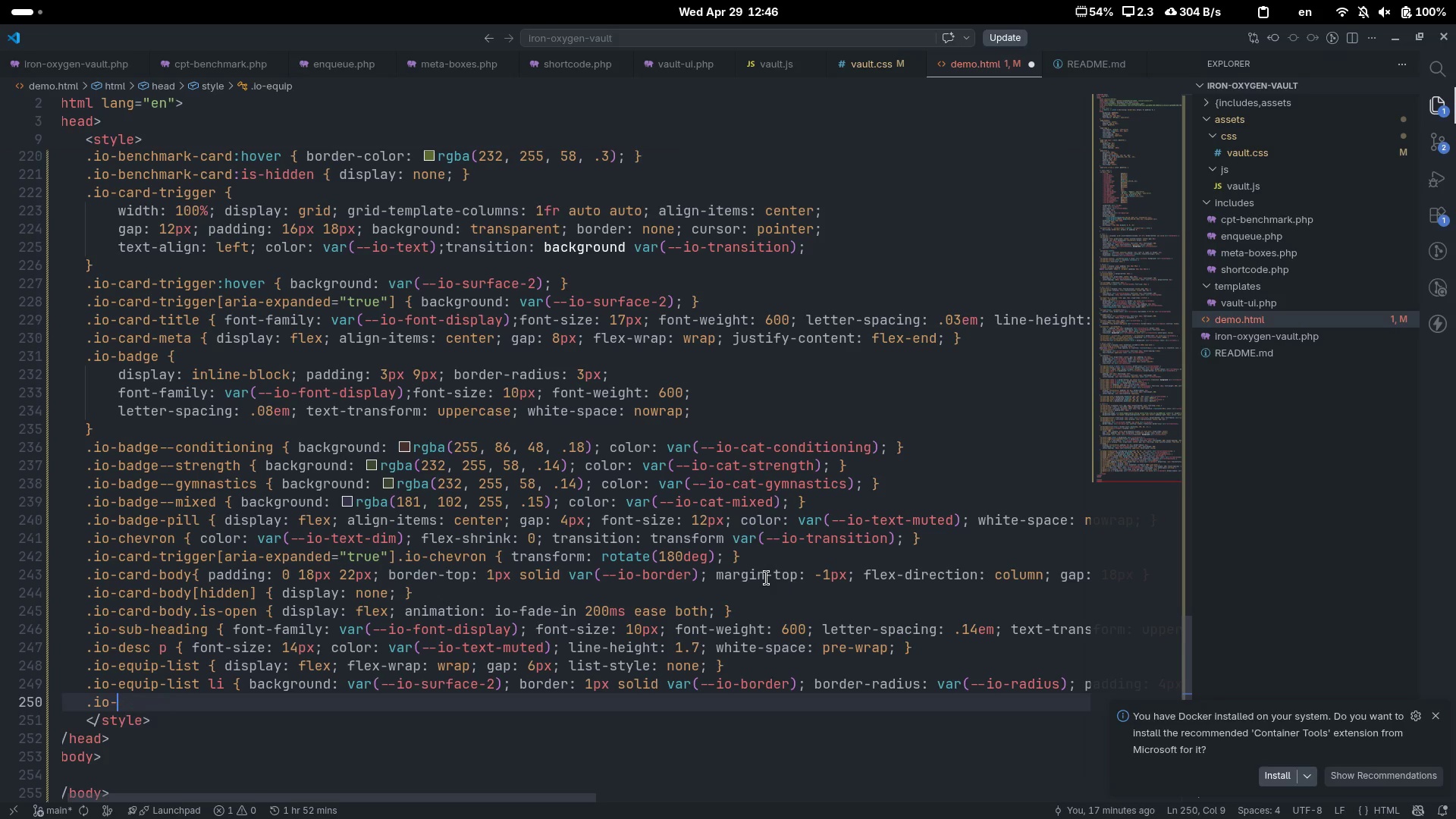 
key(Control+Backspace)
 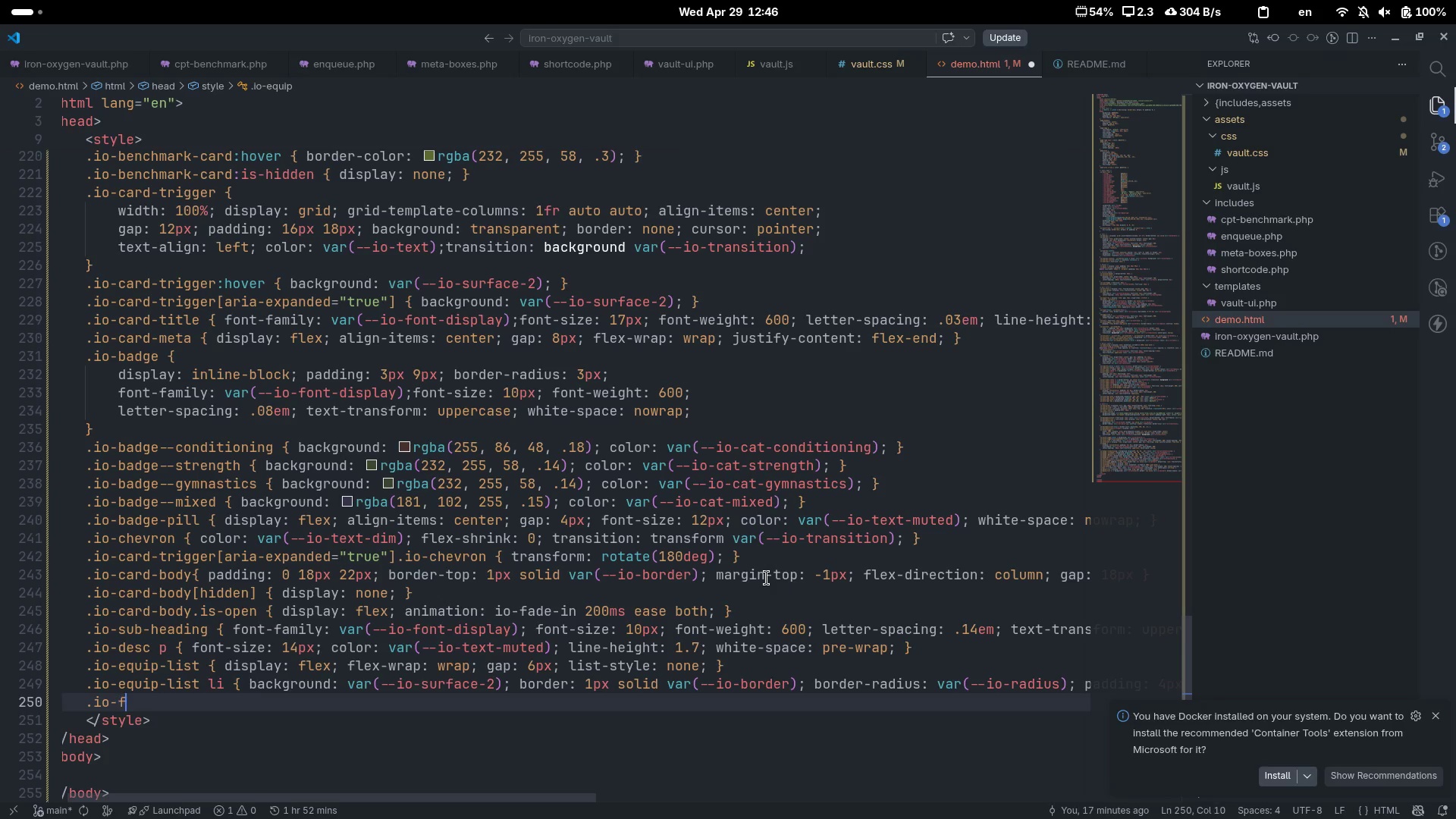 
type(foal)
 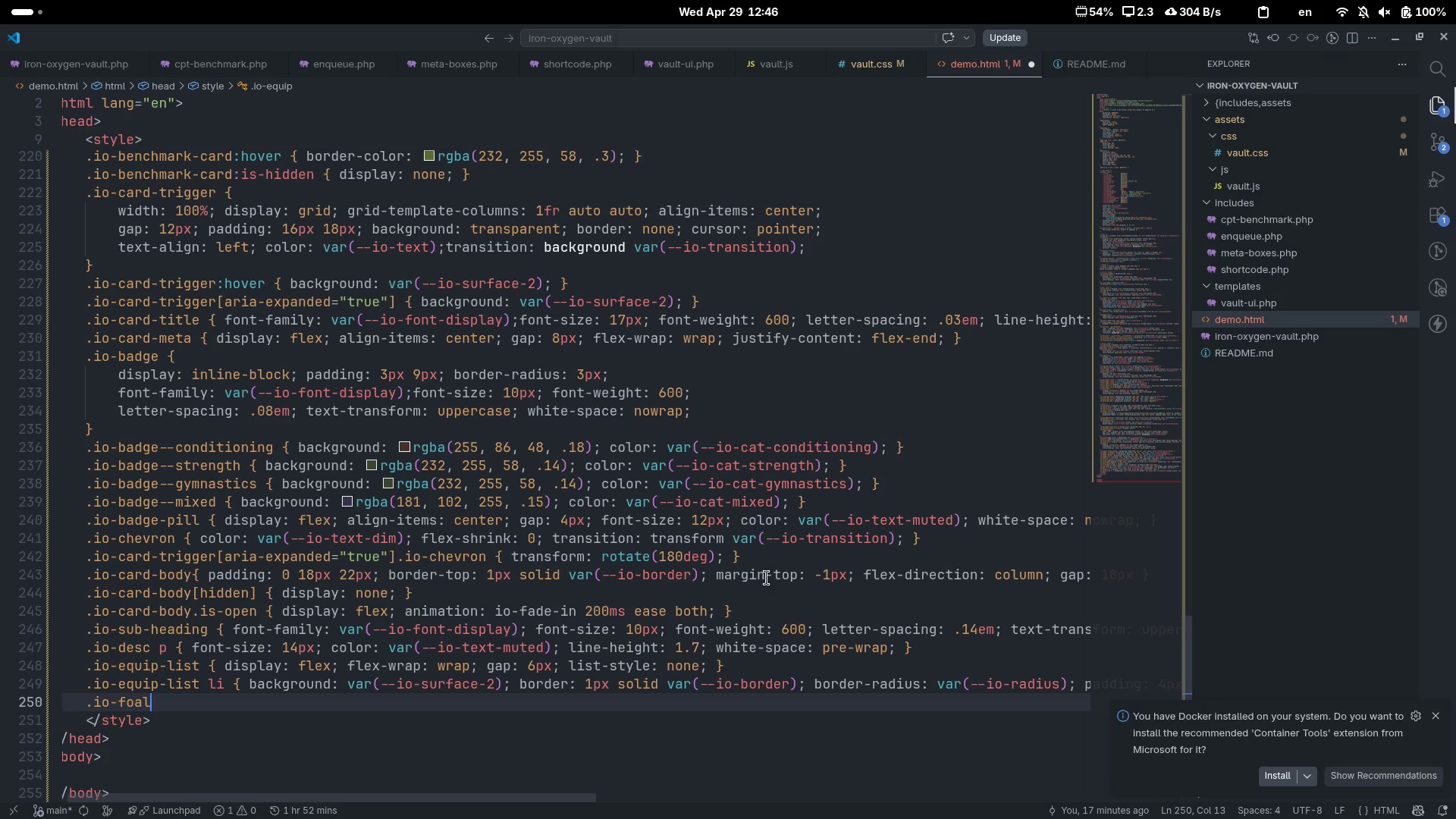 
key(Control+ControlLeft)
 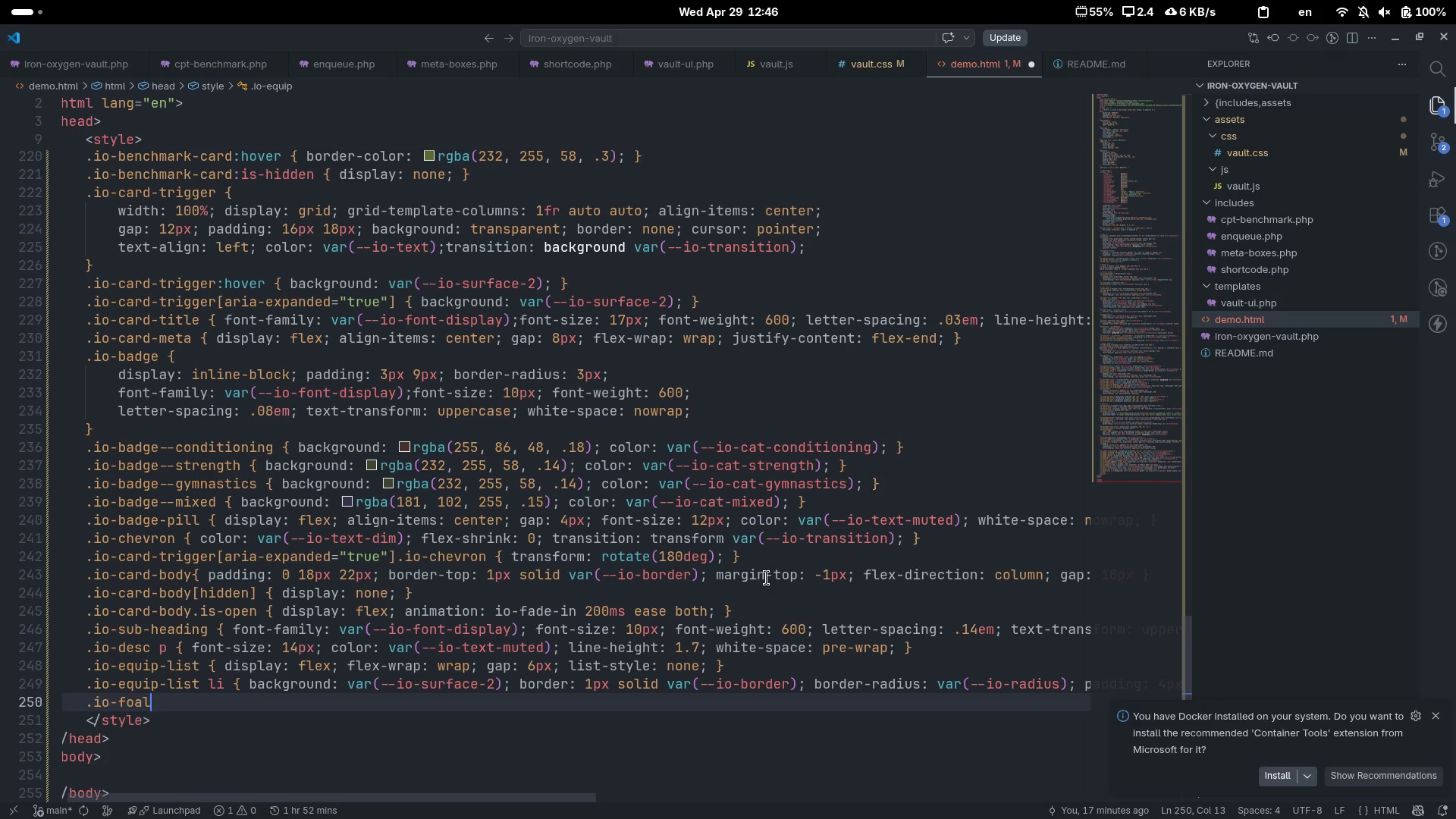 
key(Control+Backspace)
 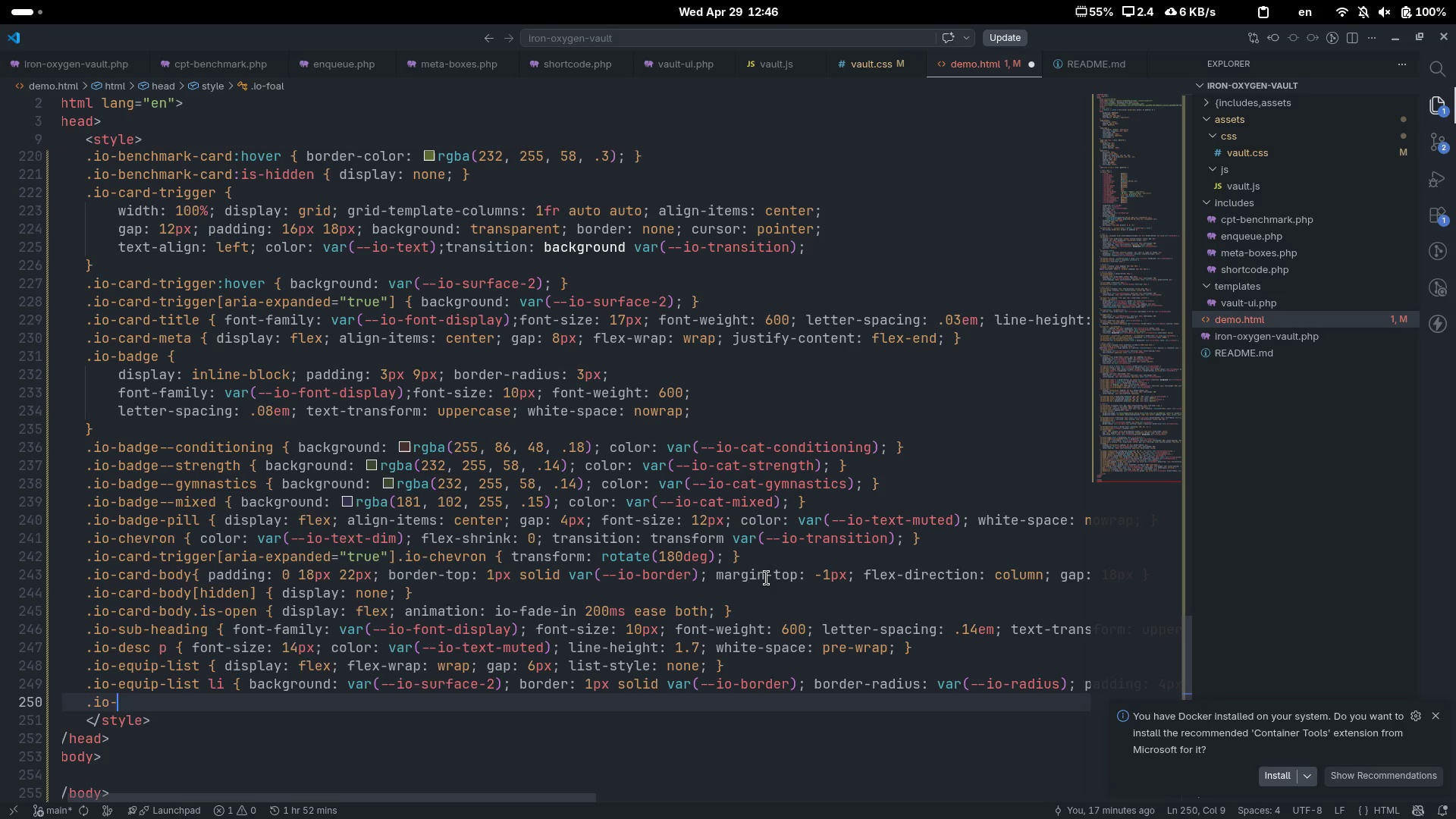 
type(goal-block { )
 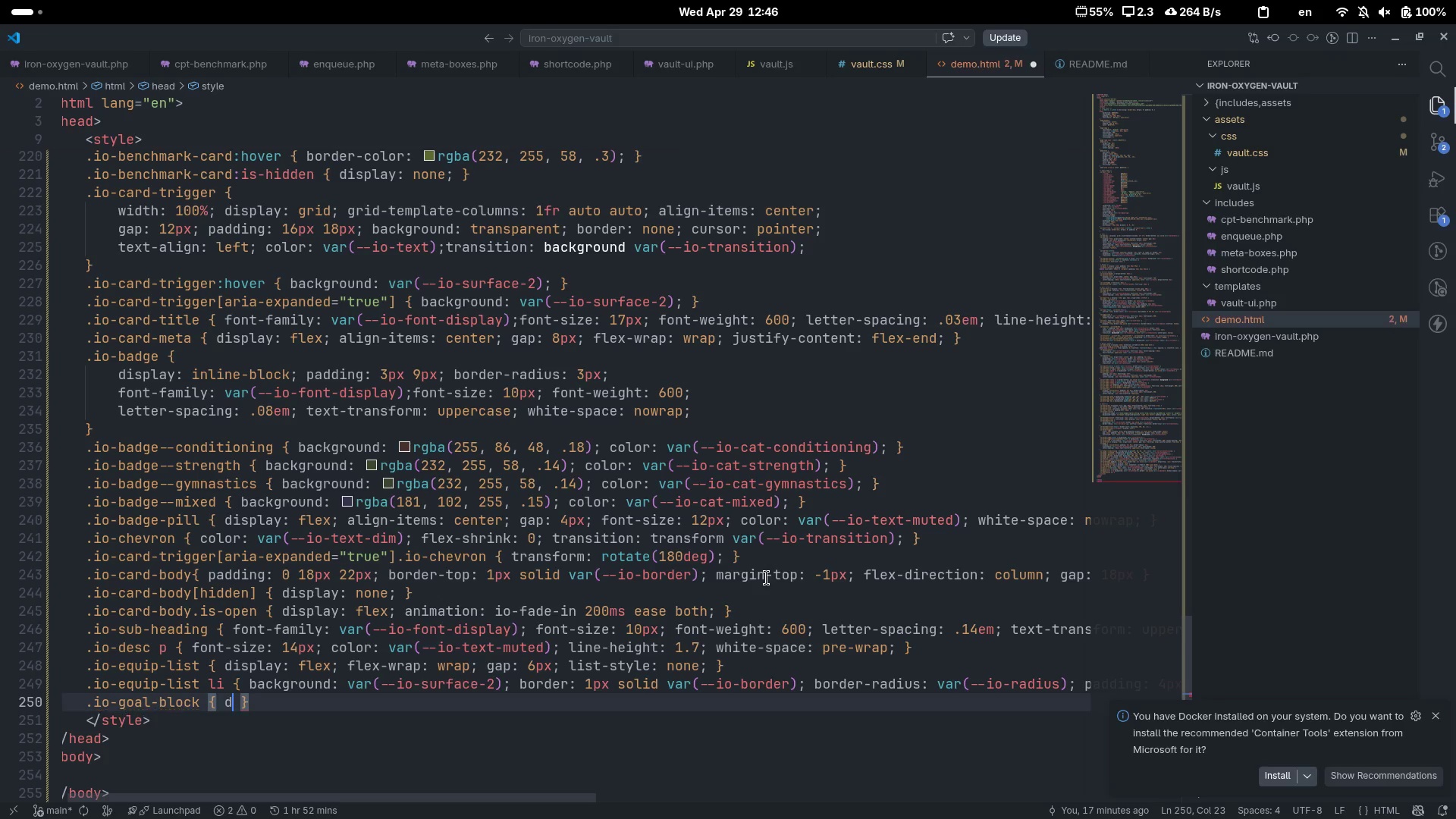 
 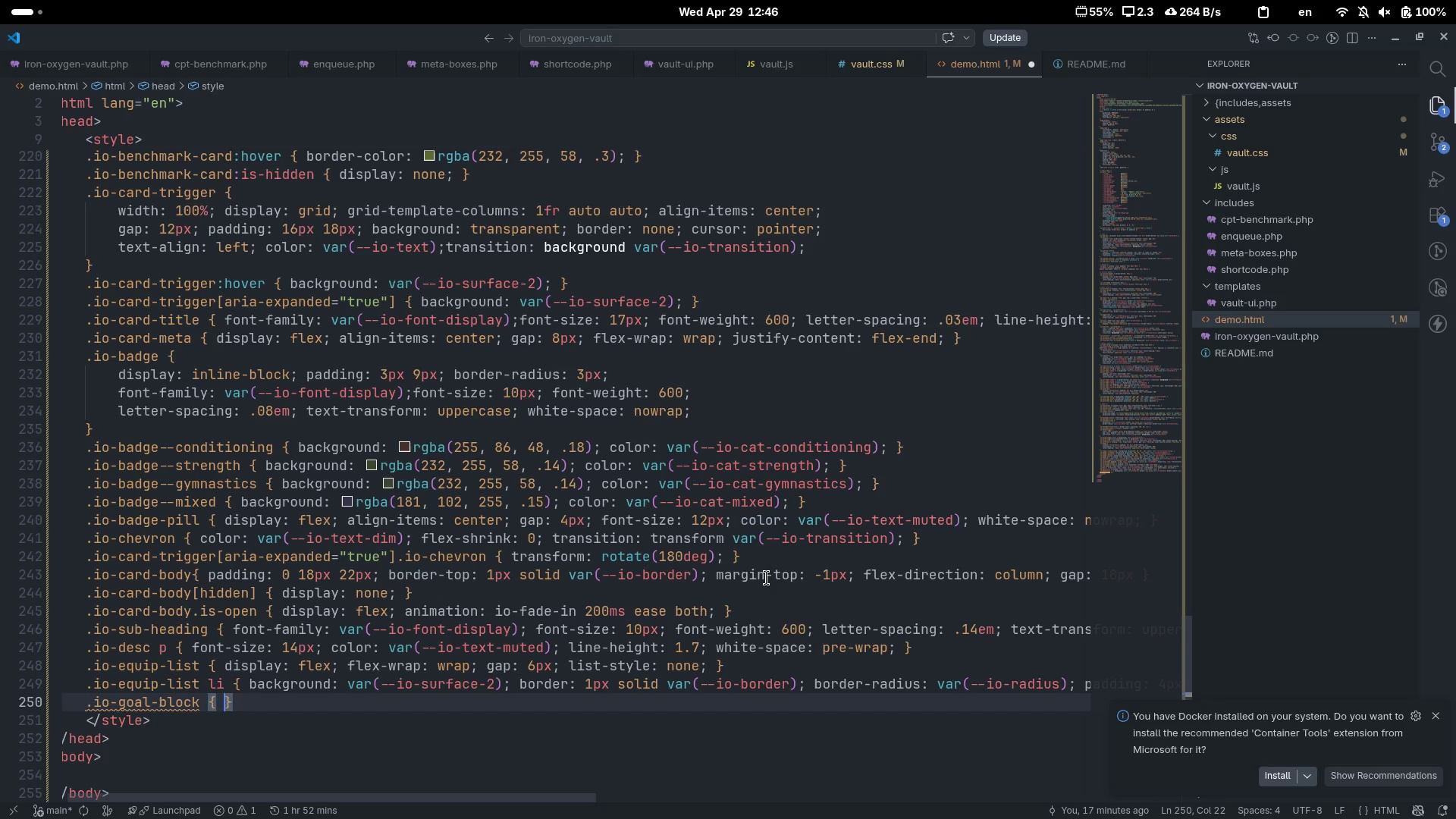 
key(ArrowLeft)
 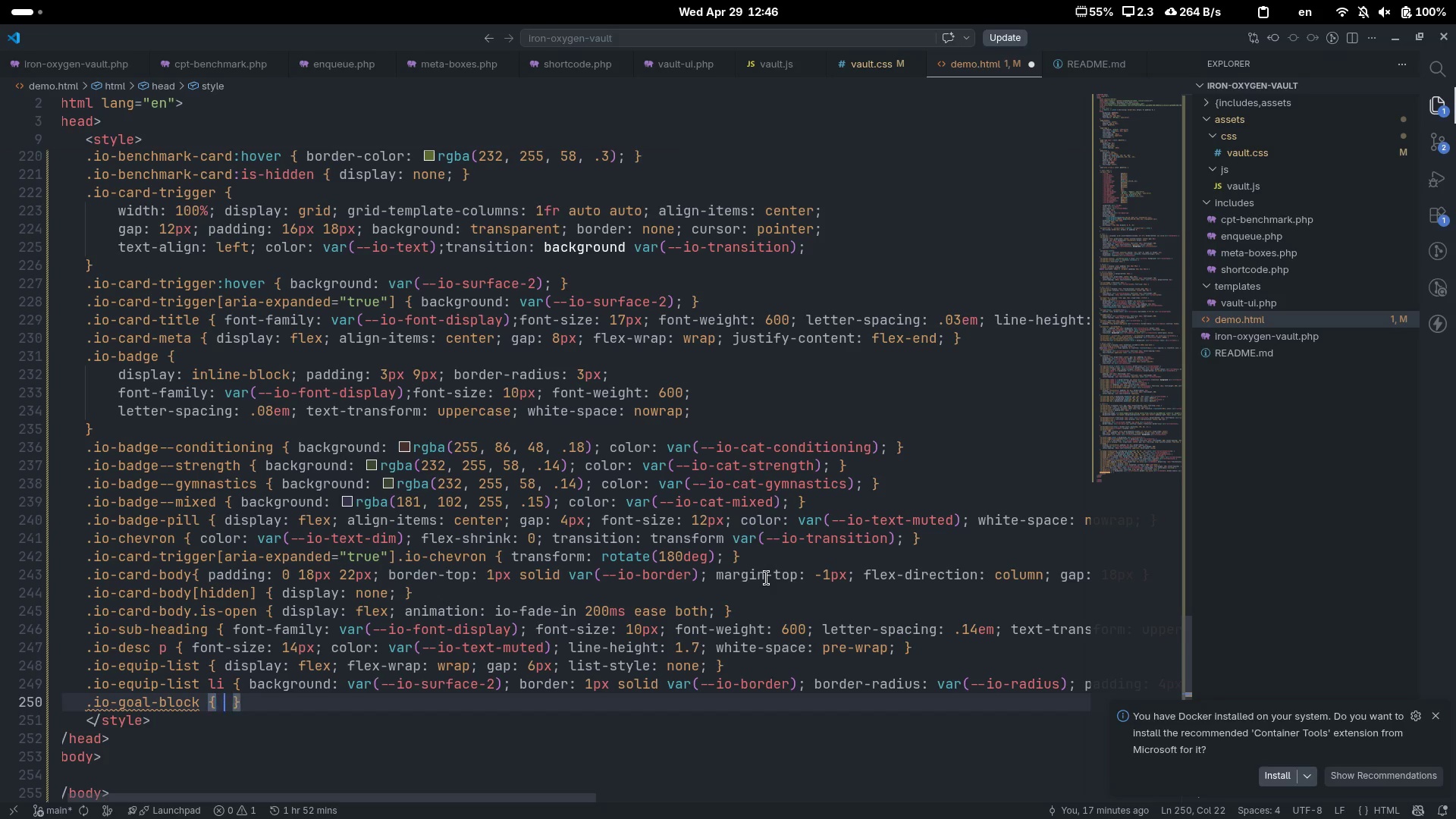 
type( displa)
key(Tab)
type(flex)
 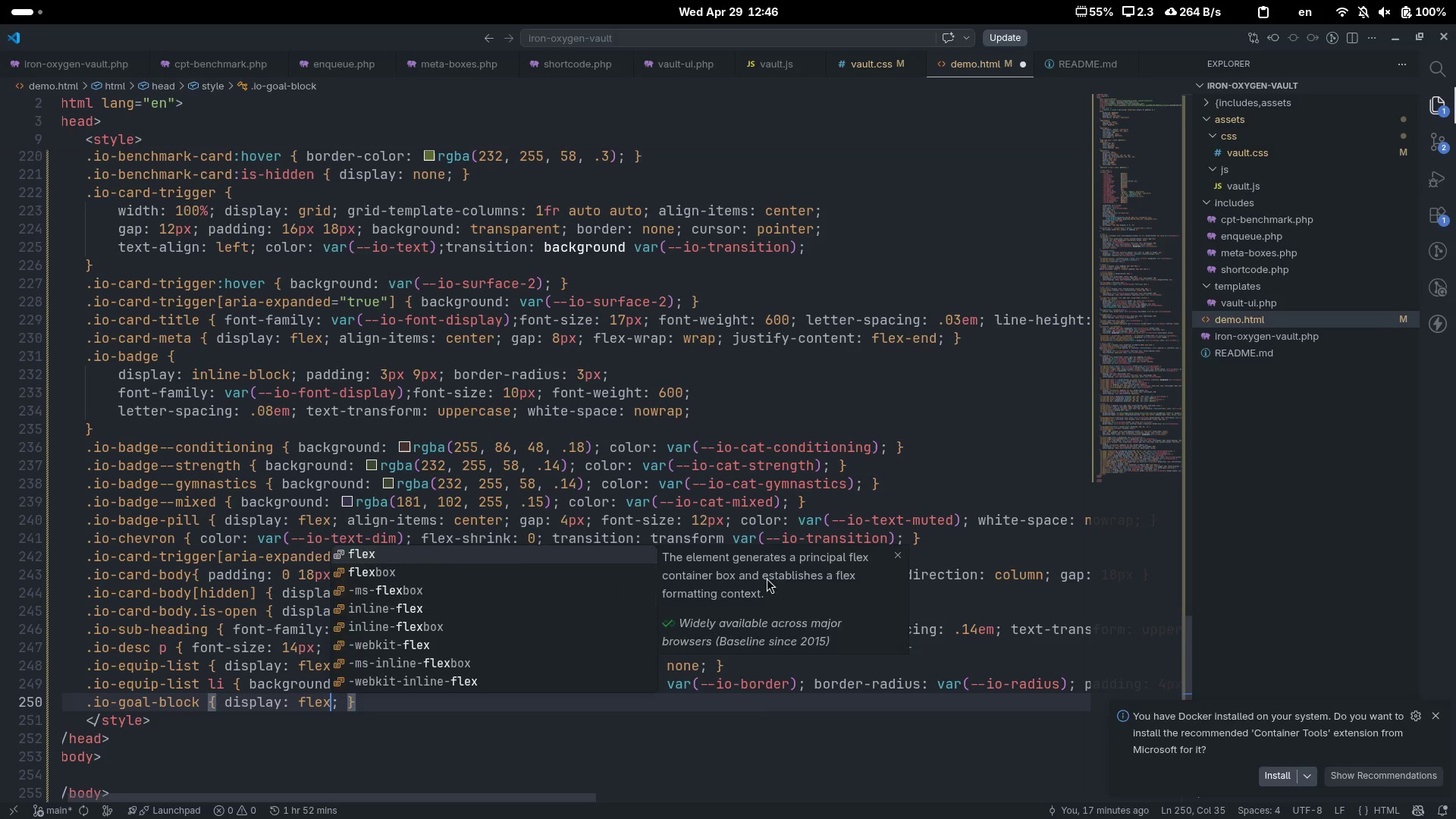 
key(ArrowRight)
 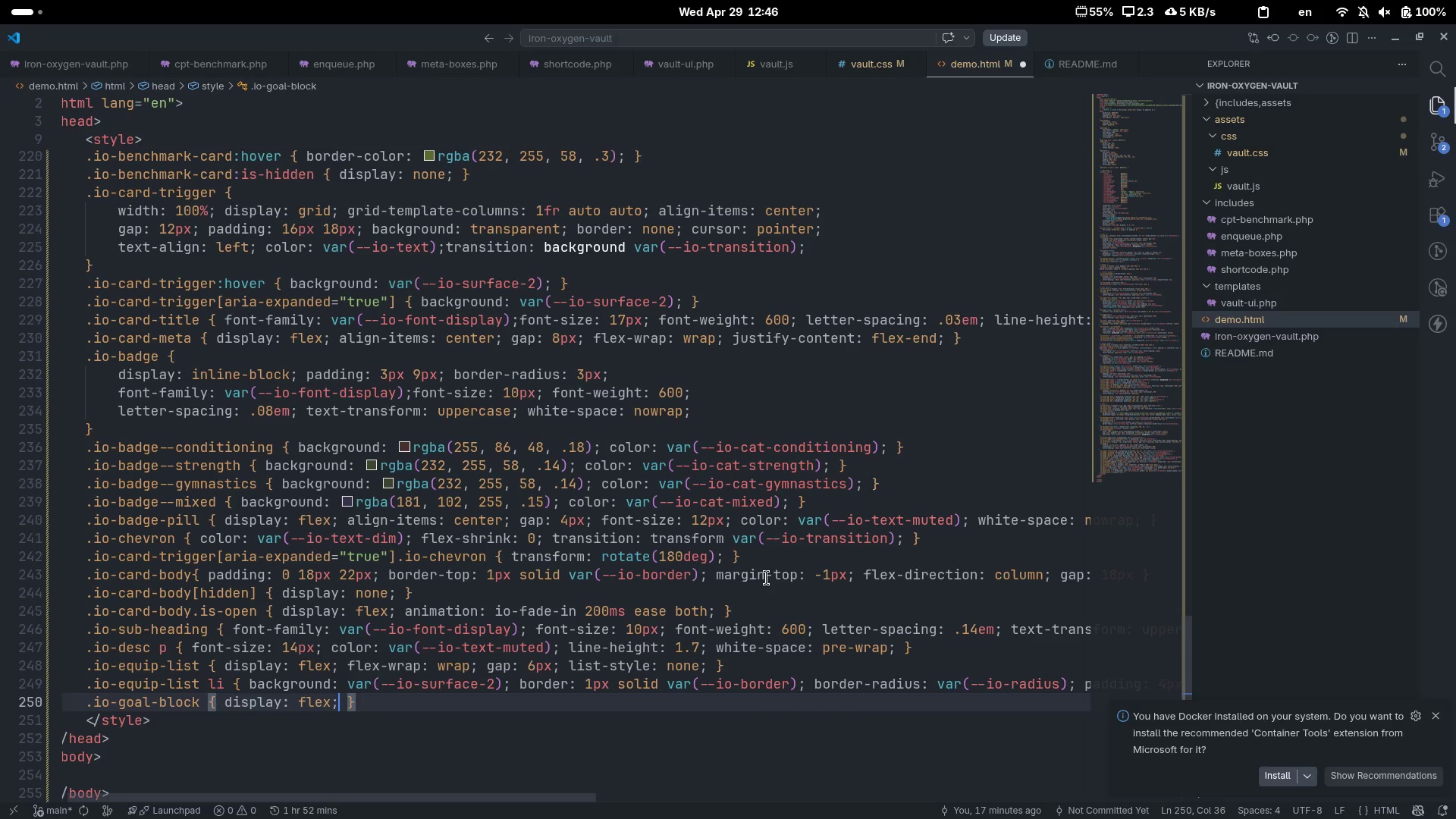 
type( align)
key(Tab)
type(center)
 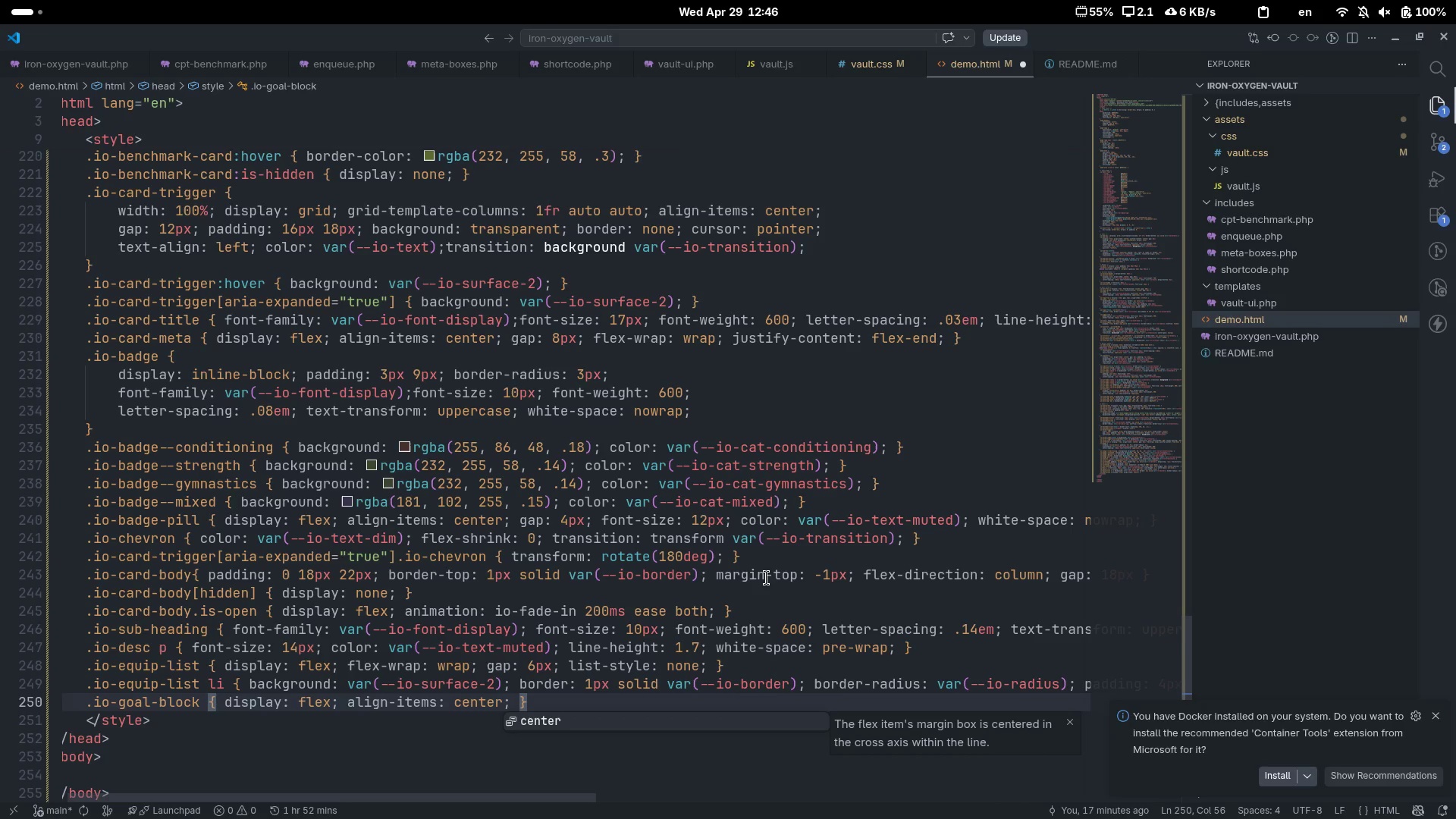 
key(ArrowRight)
 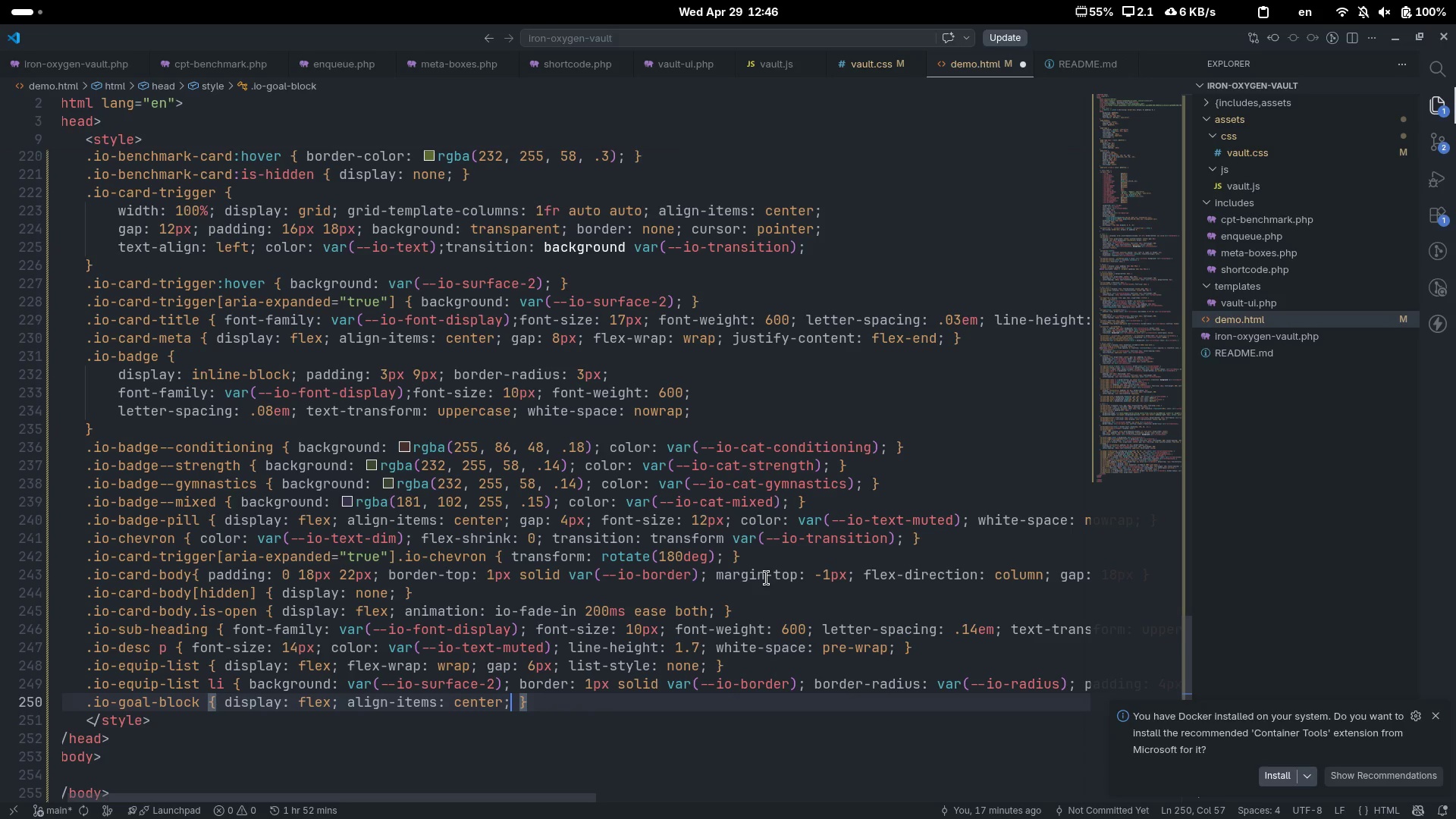 
type( gap)
key(Tab)
type(12px)
 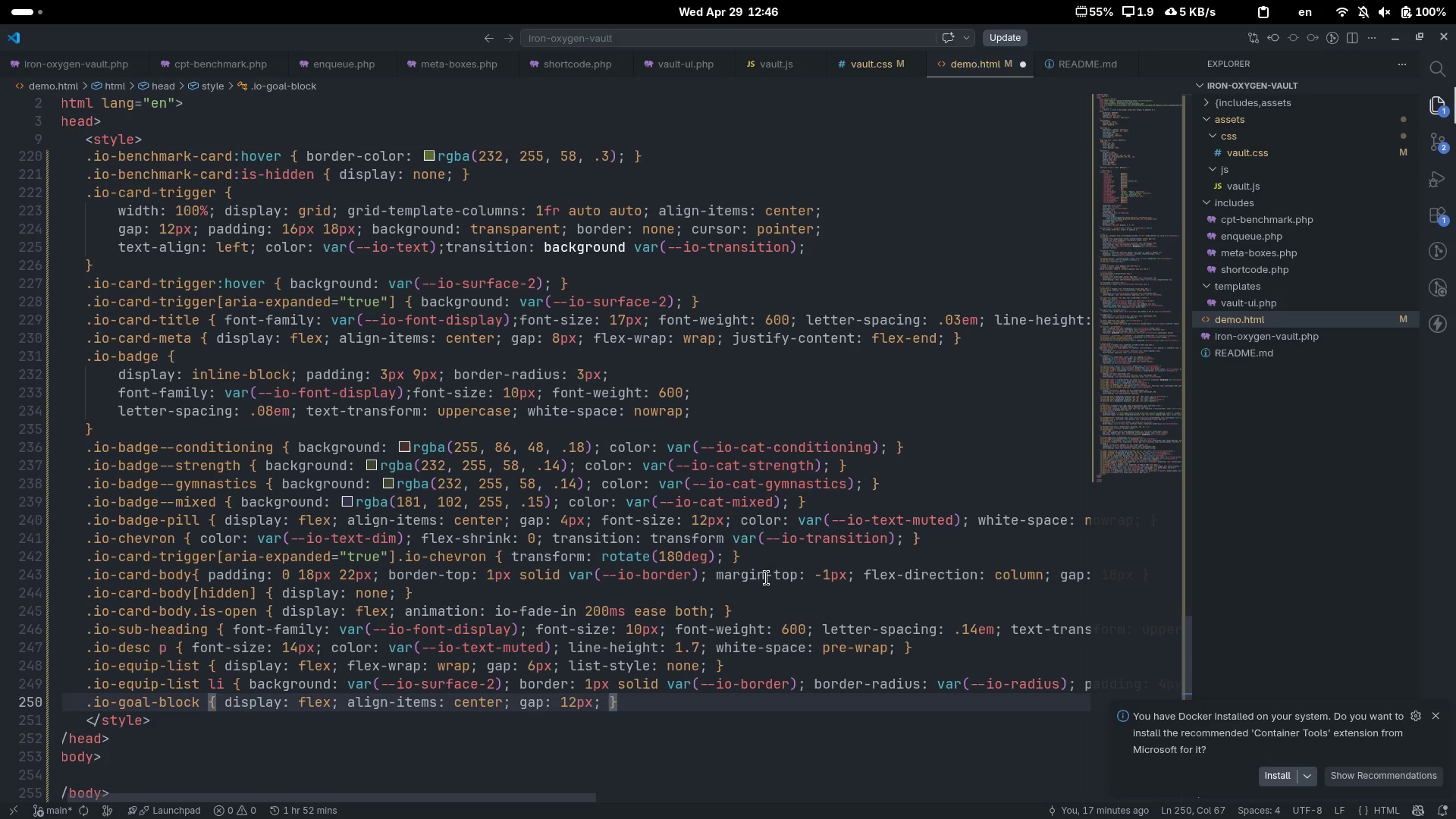 
key(ArrowRight)
 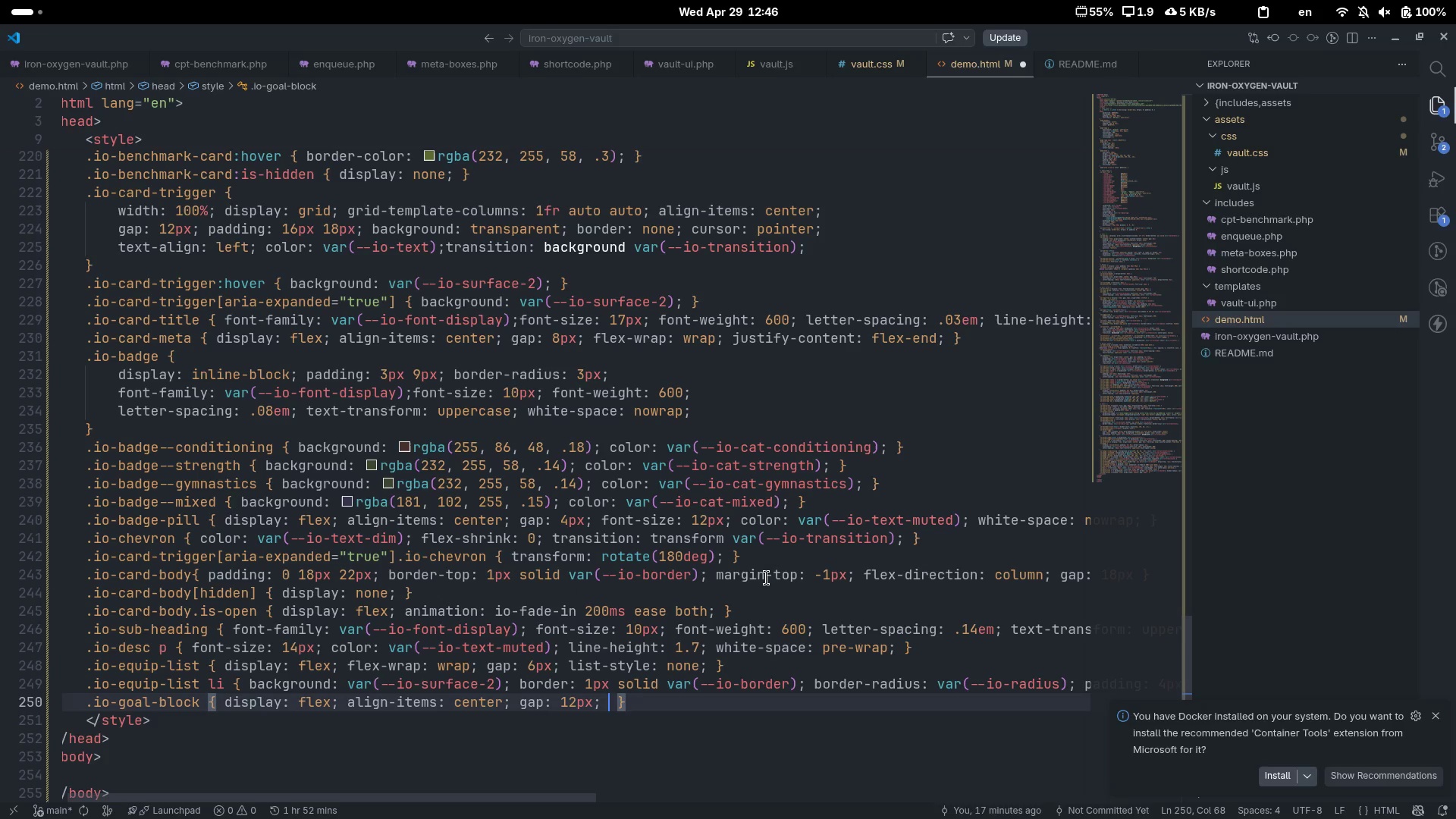 
type( paddin)
key(Tab)
type(12px)
 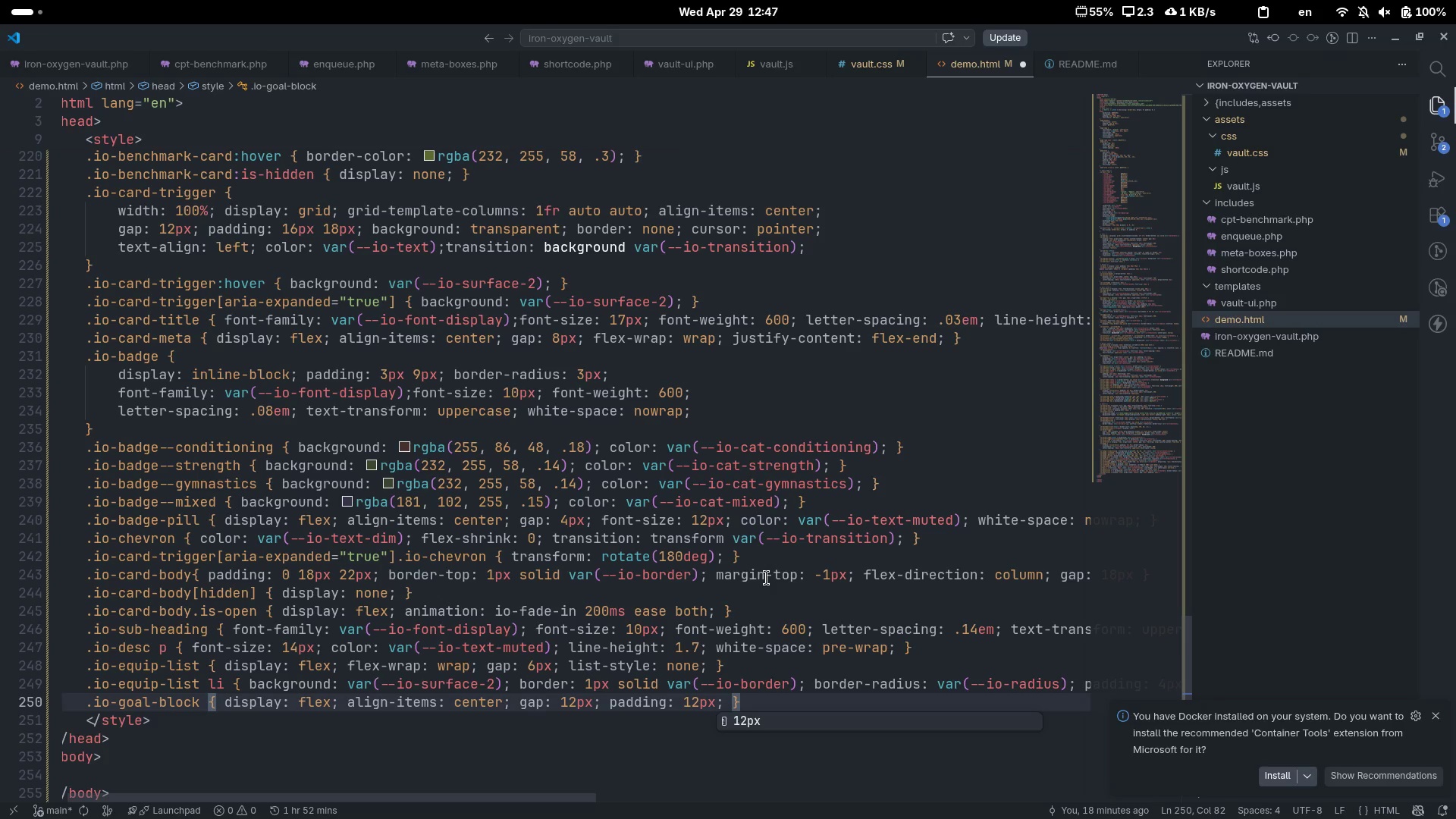 
wait(5.2)
 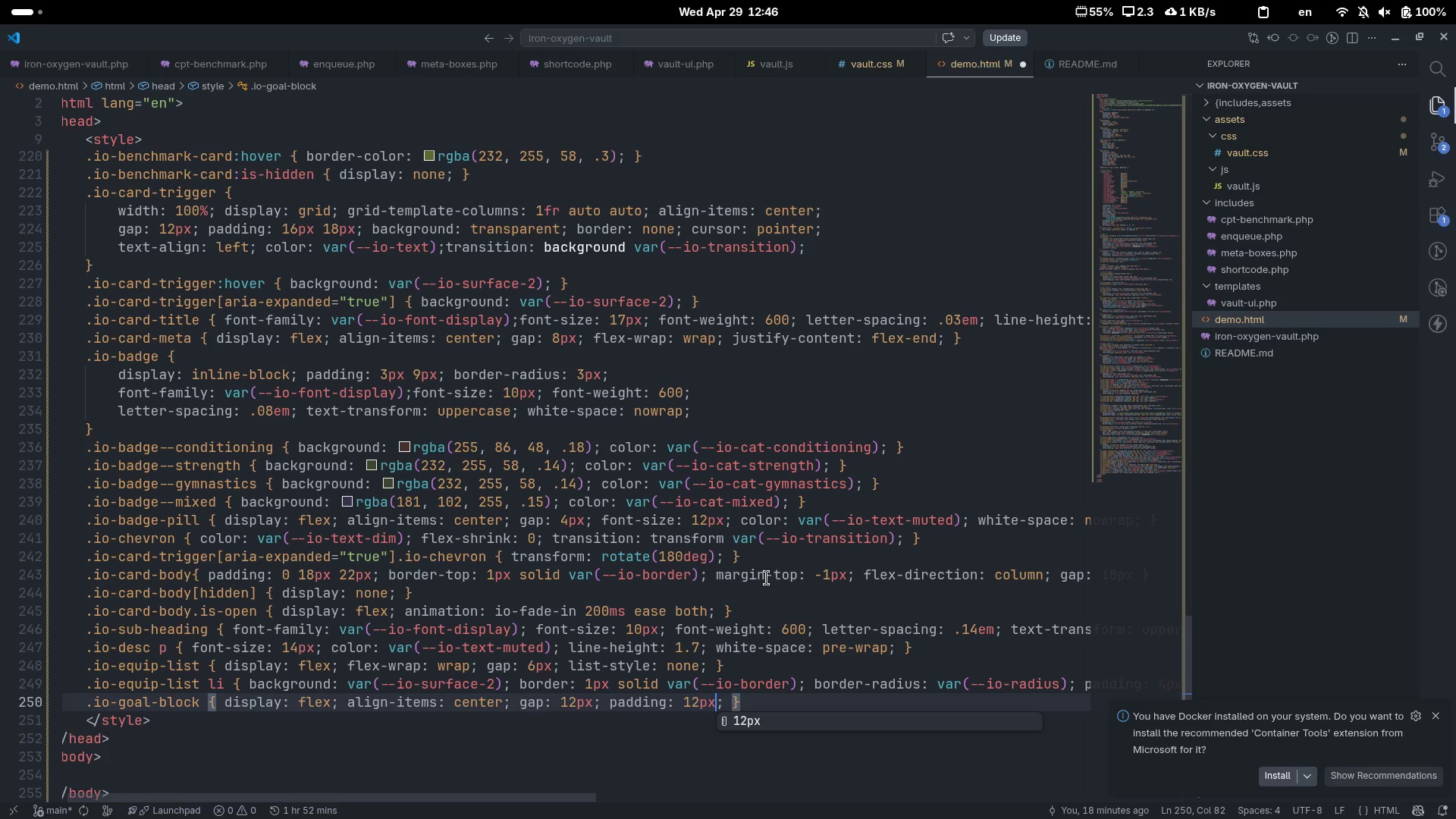 
type( 16px)
 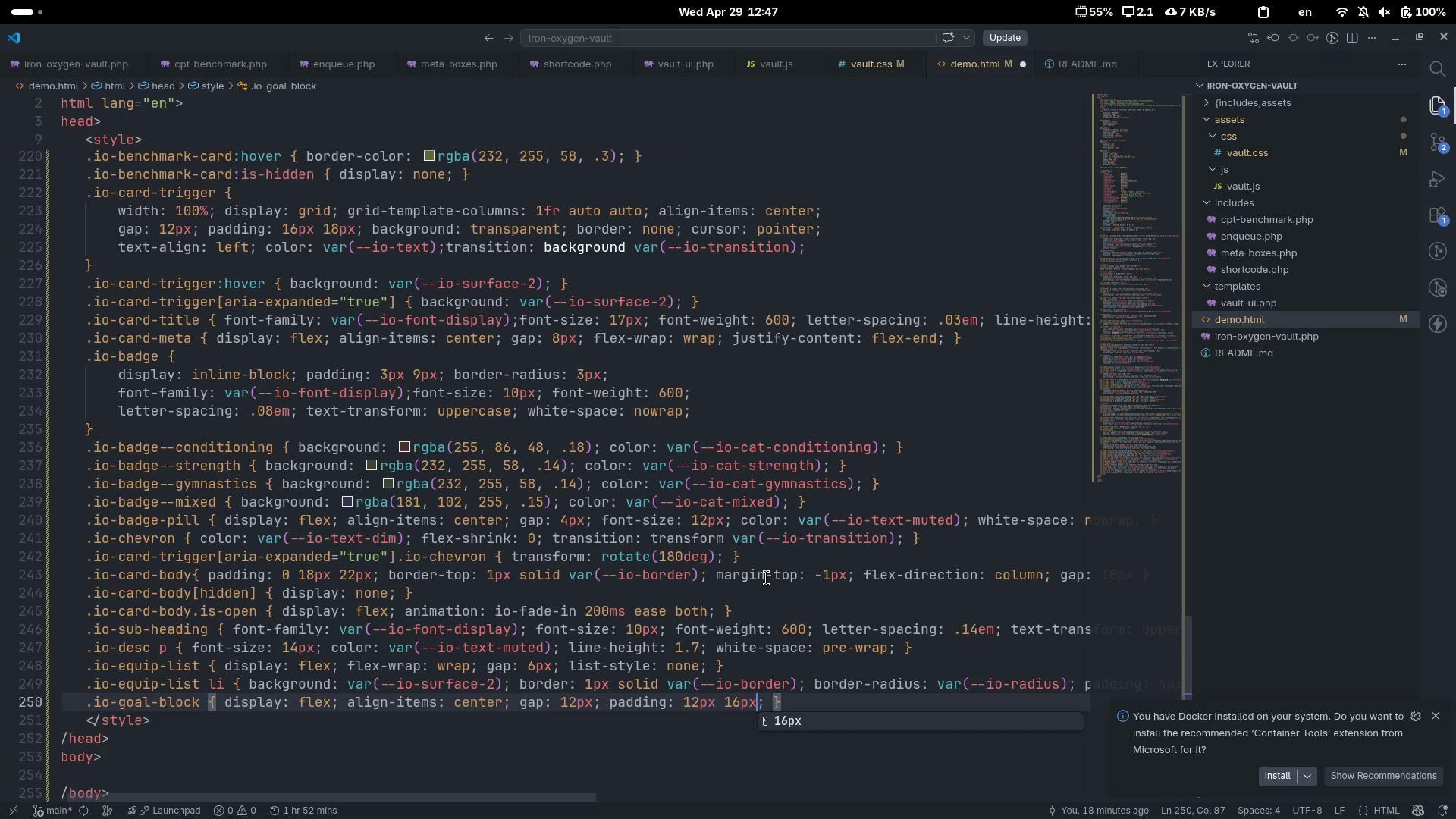 
key(ArrowRight)
 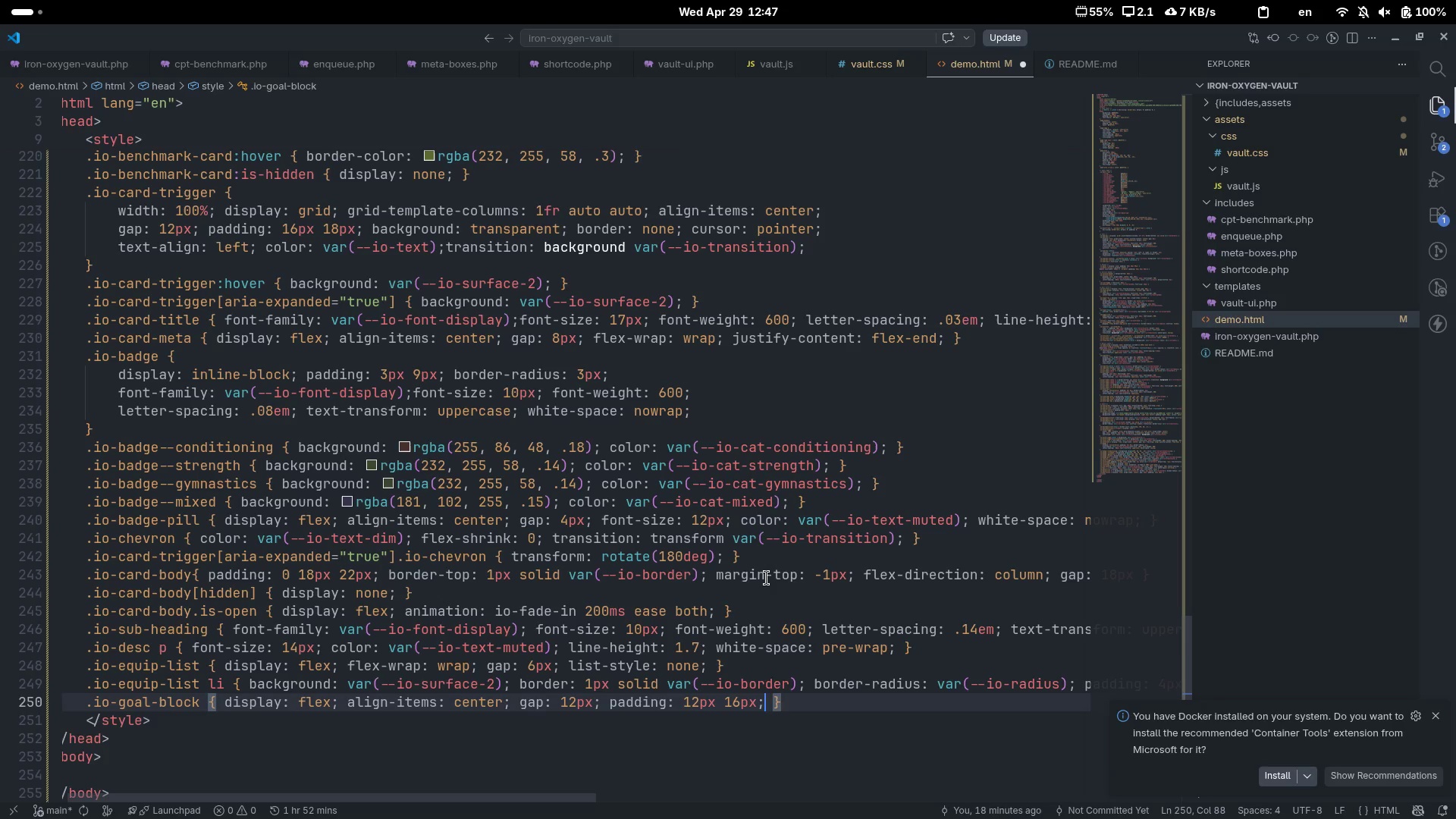 
type( backgo)
 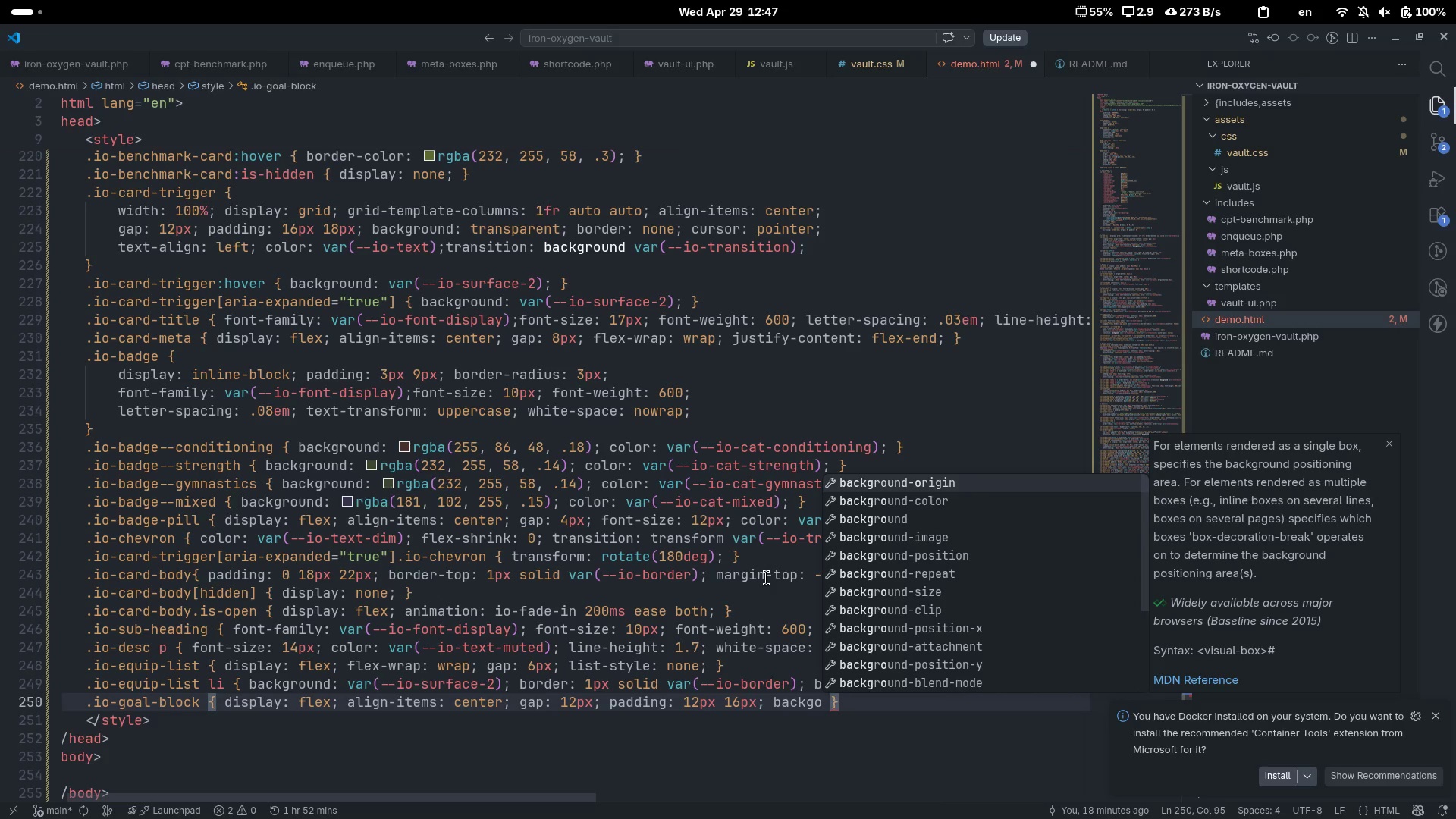 
key(ArrowDown)
 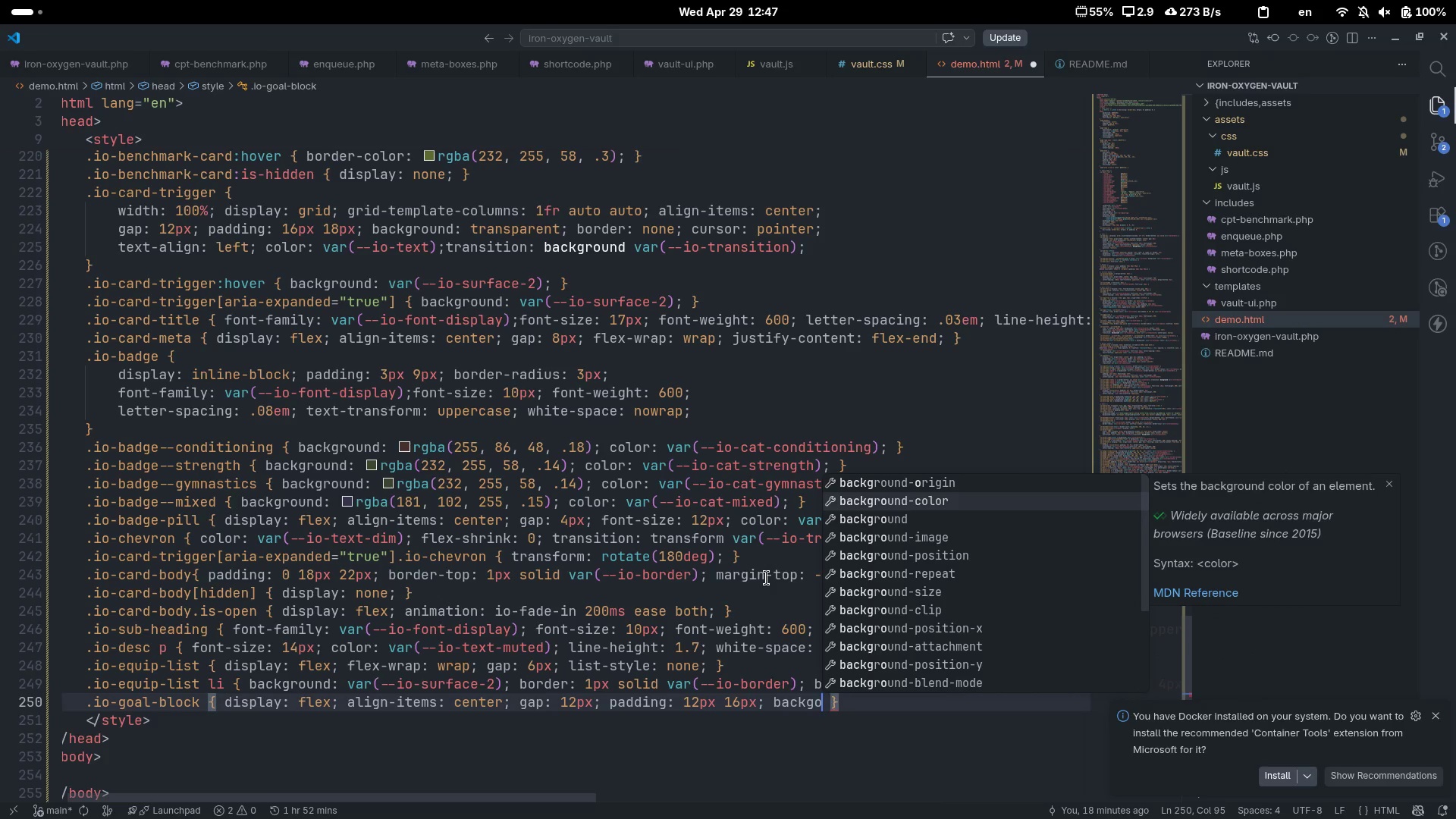 
key(ArrowDown)
 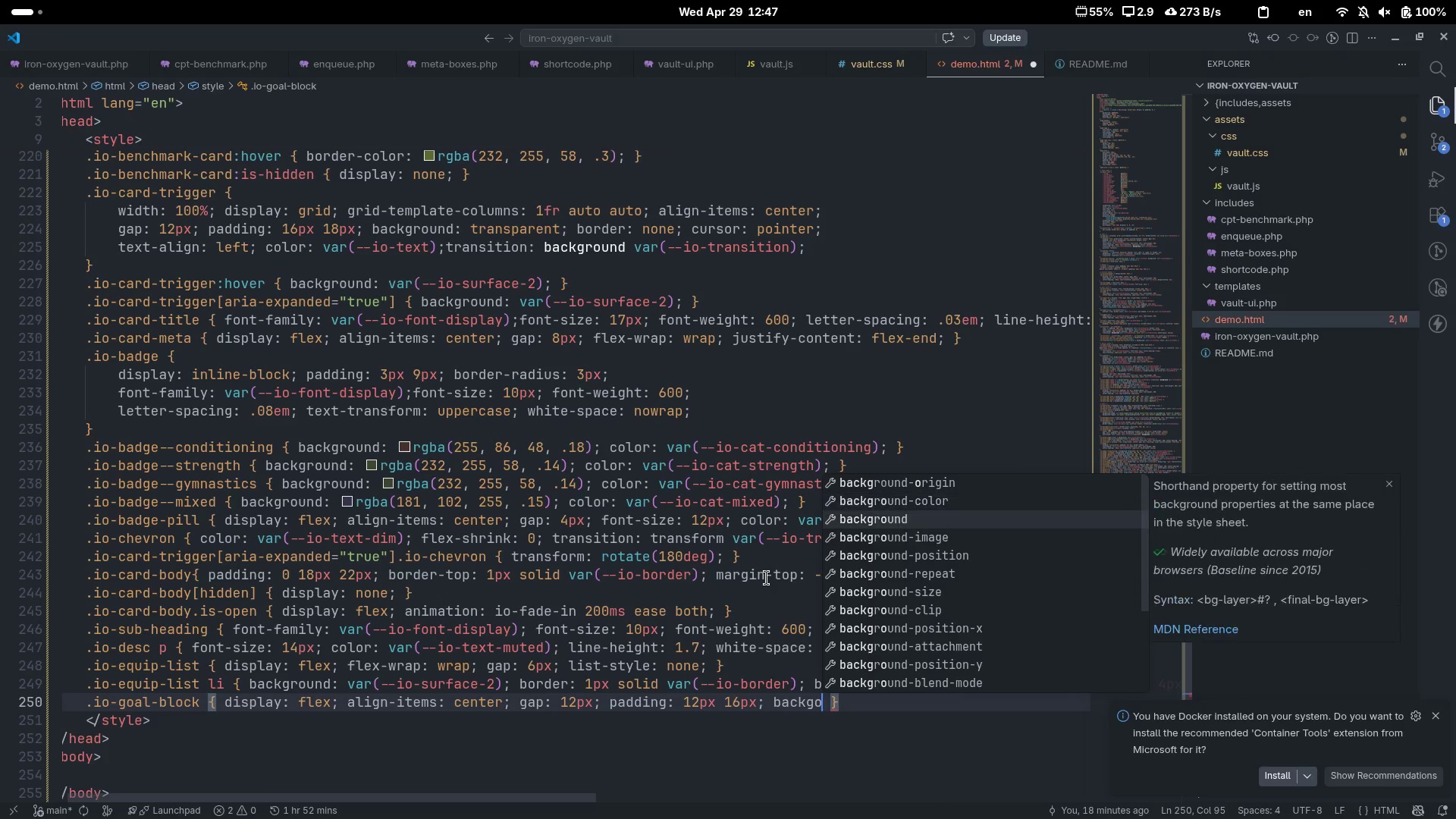 
key(Enter)
 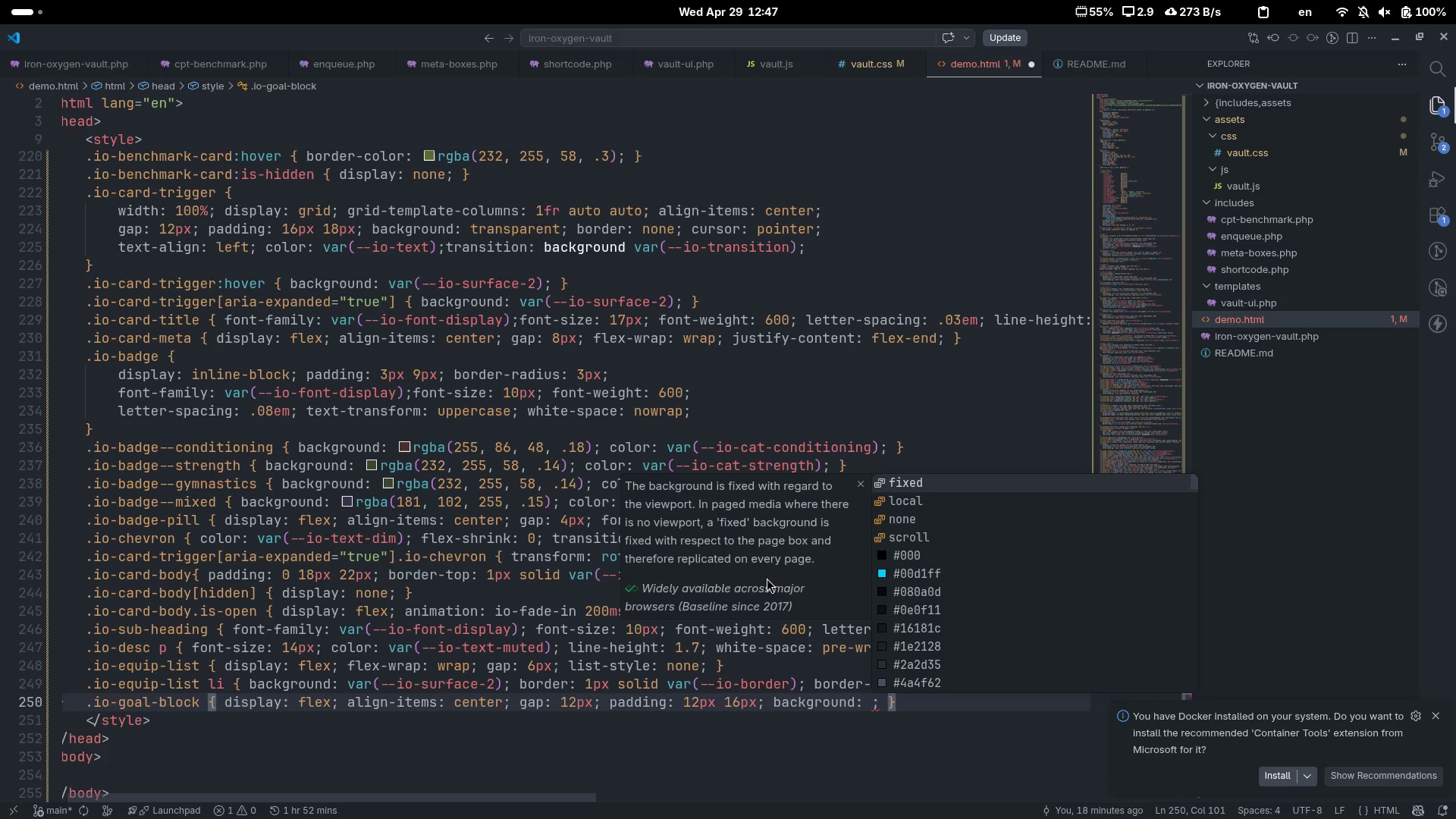 
type(var)
key(Tab)
type(--io-acce)
key(Tab)
type(-d)
key(Tab)
 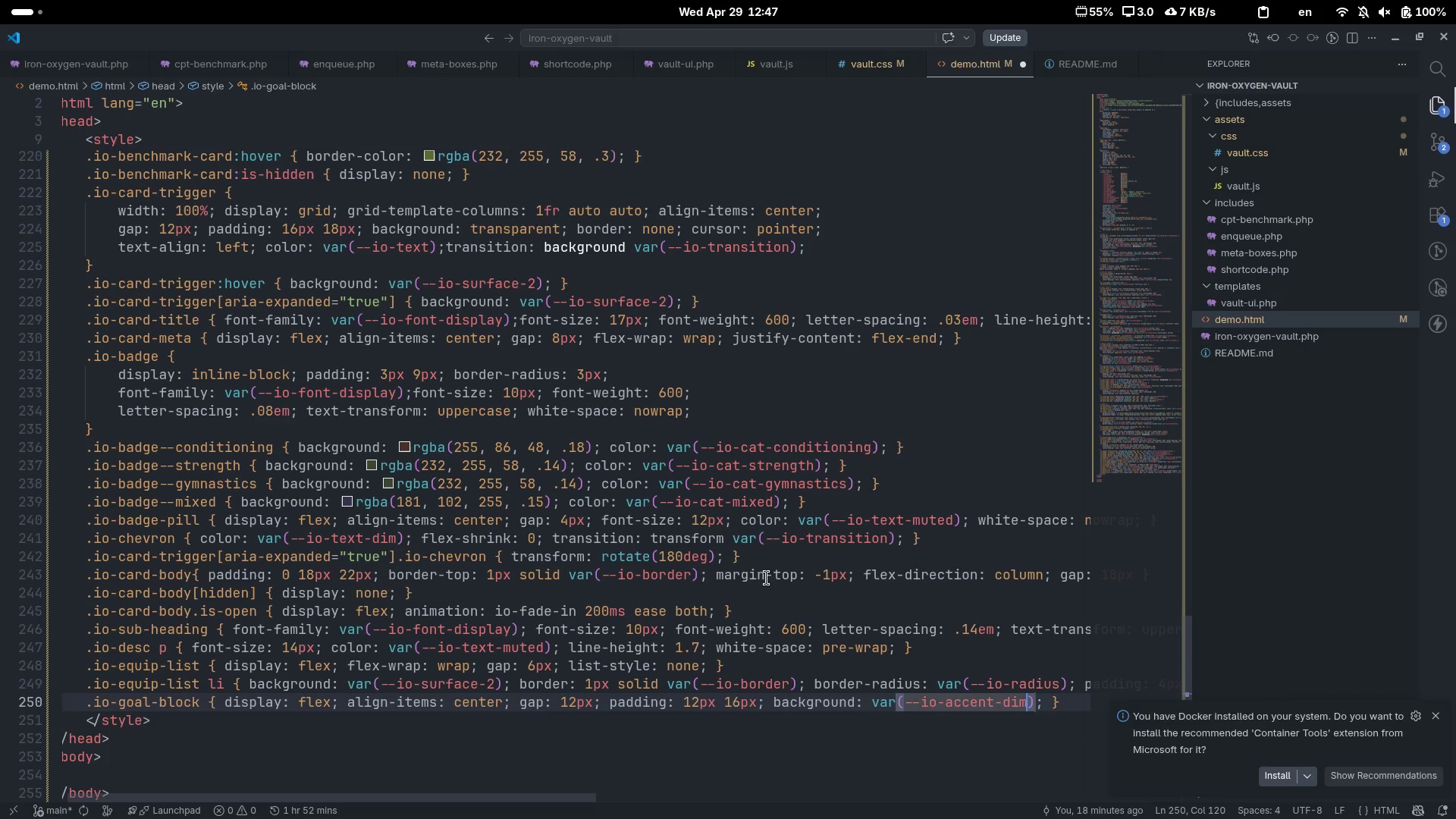 
key(Control+ControlLeft)
 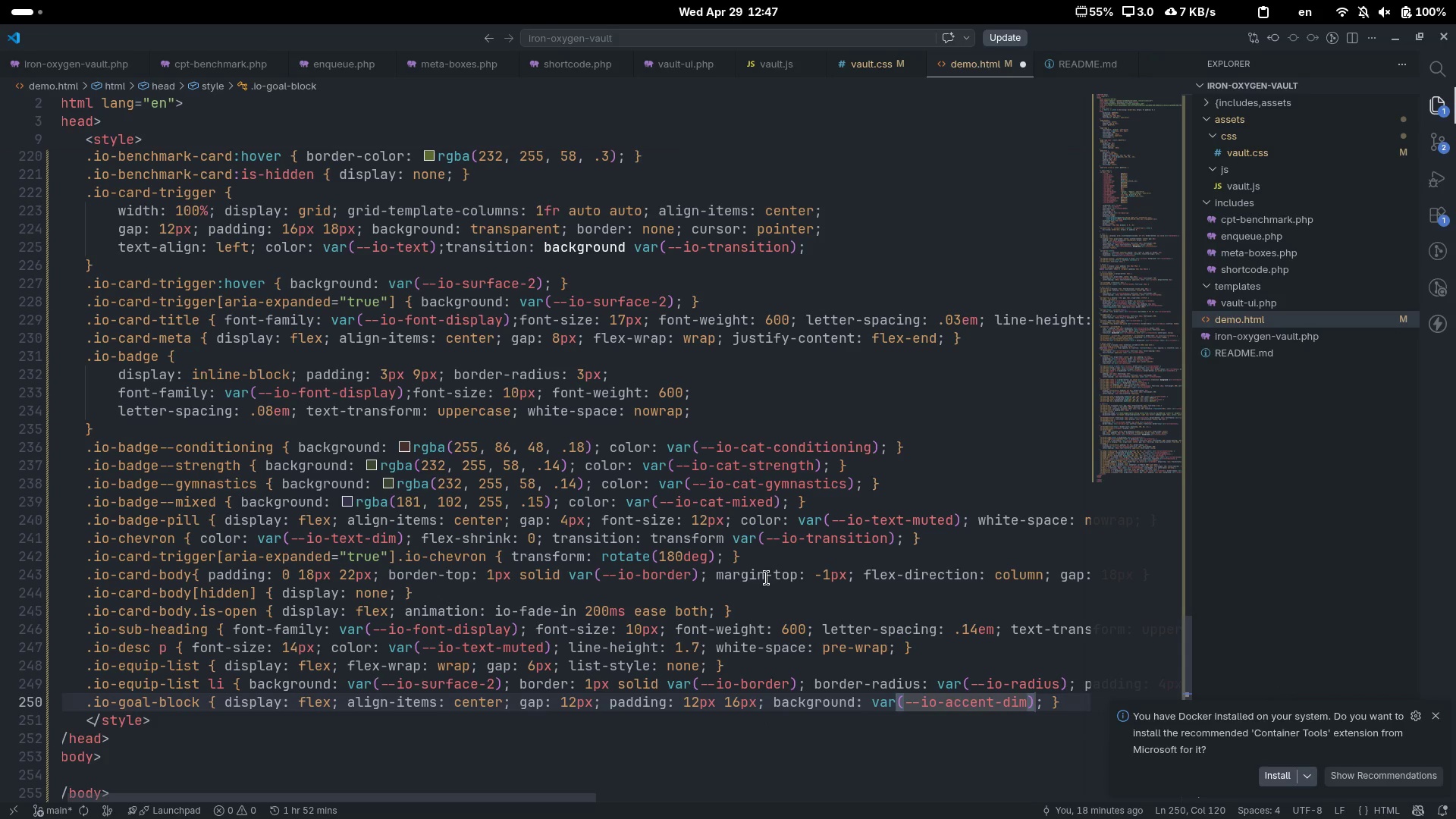 
key(Control+ArrowRight)
 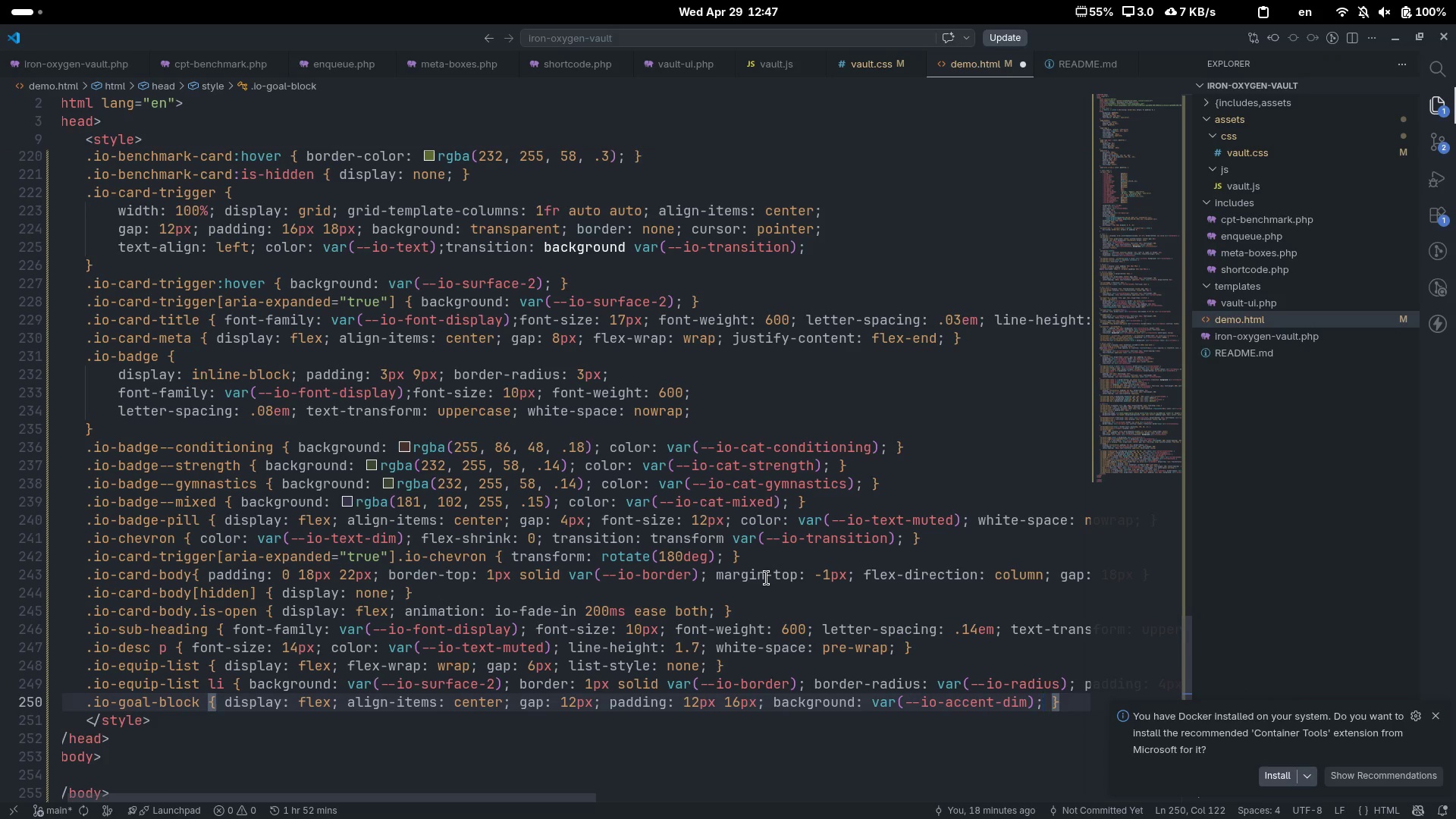 
type( bord)
key(Tab)
type(1px soli)
key(Tab)
type( e)
key(Backspace)
type(g)
key(Backspace)
type(rgba)
key(Tab)
type(232)
key(Tab)
type(255)
key(Tab)
type(58)
key(Tab)
type(.2)
 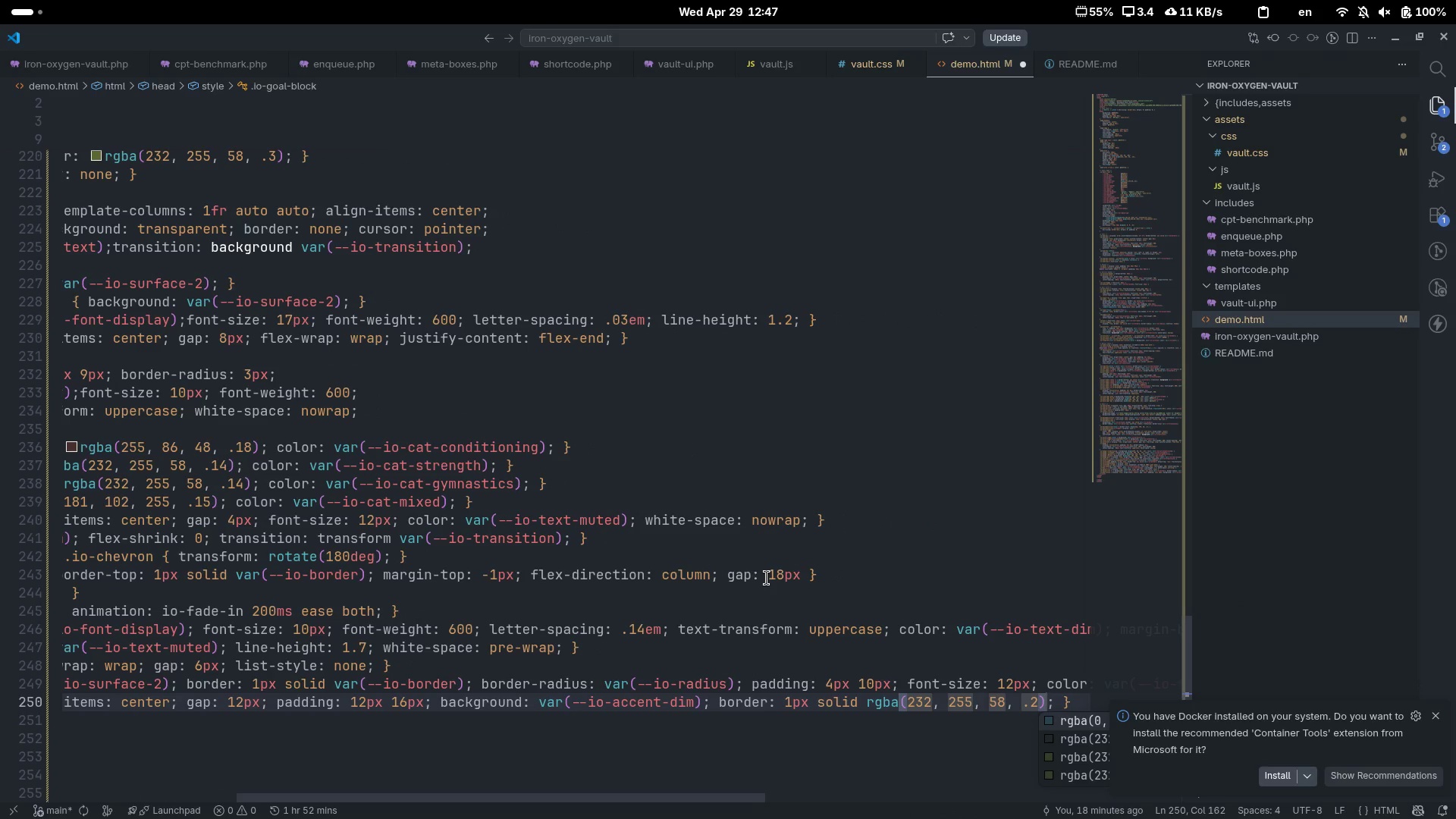 
key(ArrowRight)
 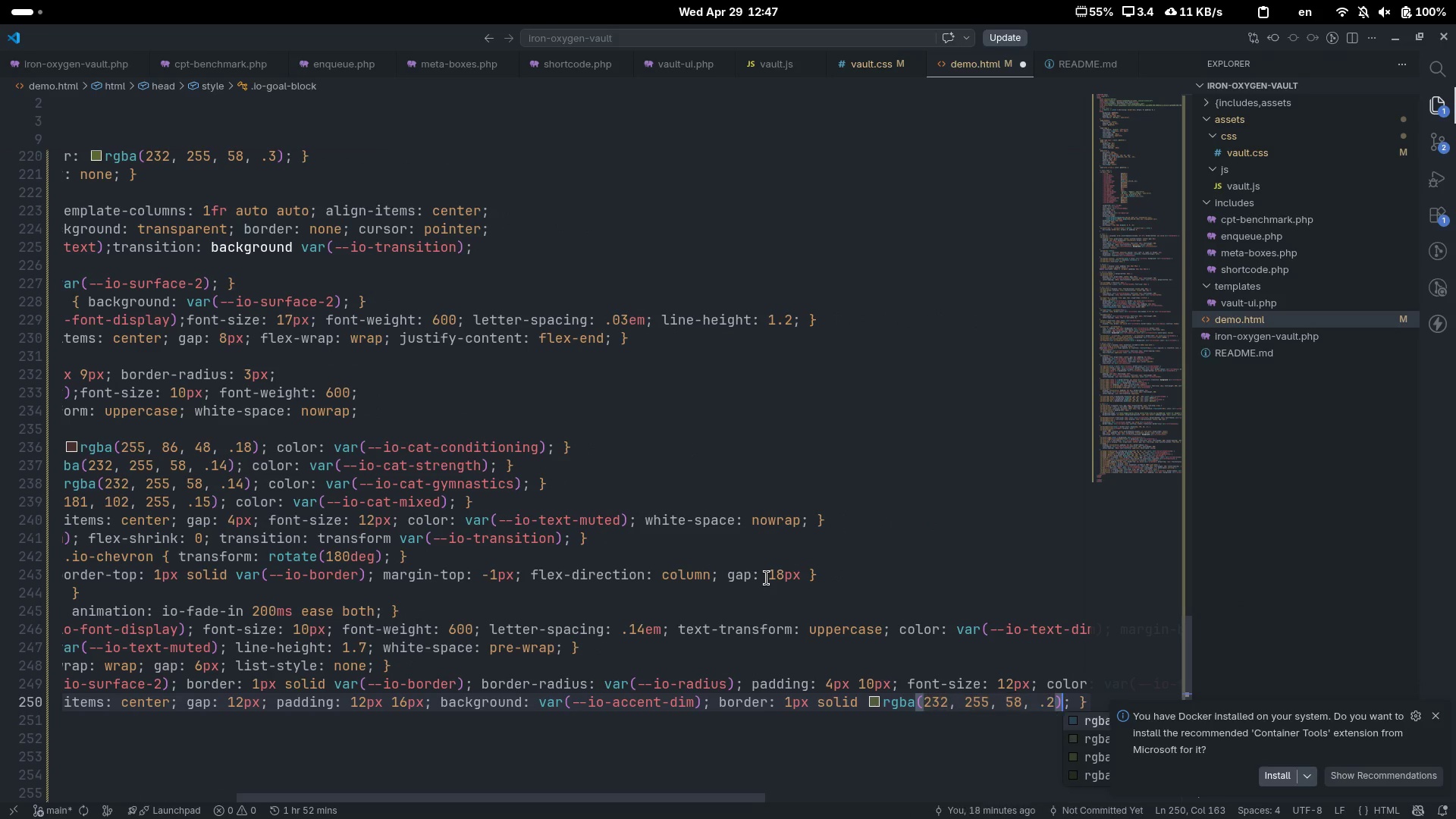 
key(ArrowRight)
 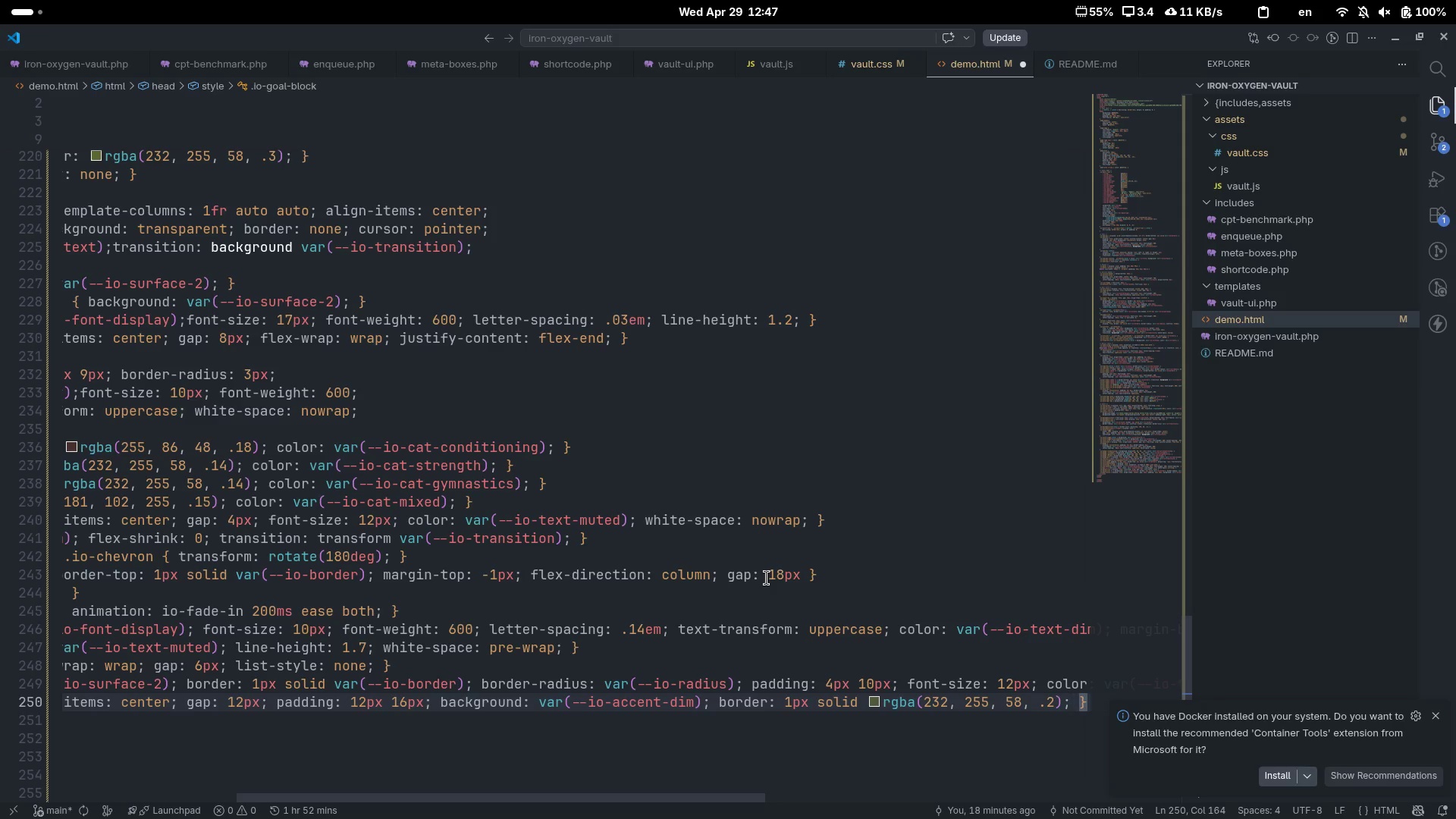 
type( border)
 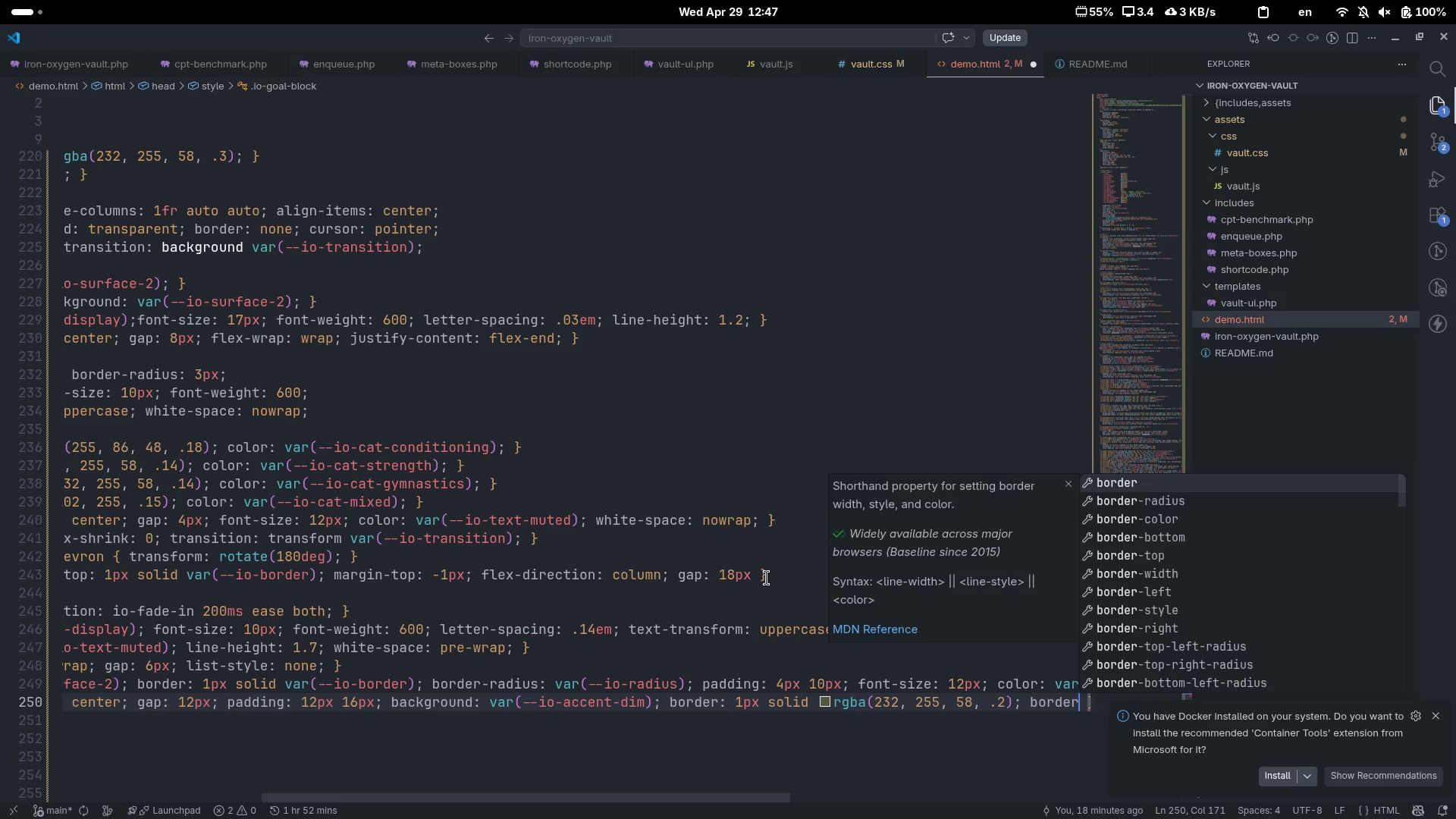 
key(ArrowDown)
 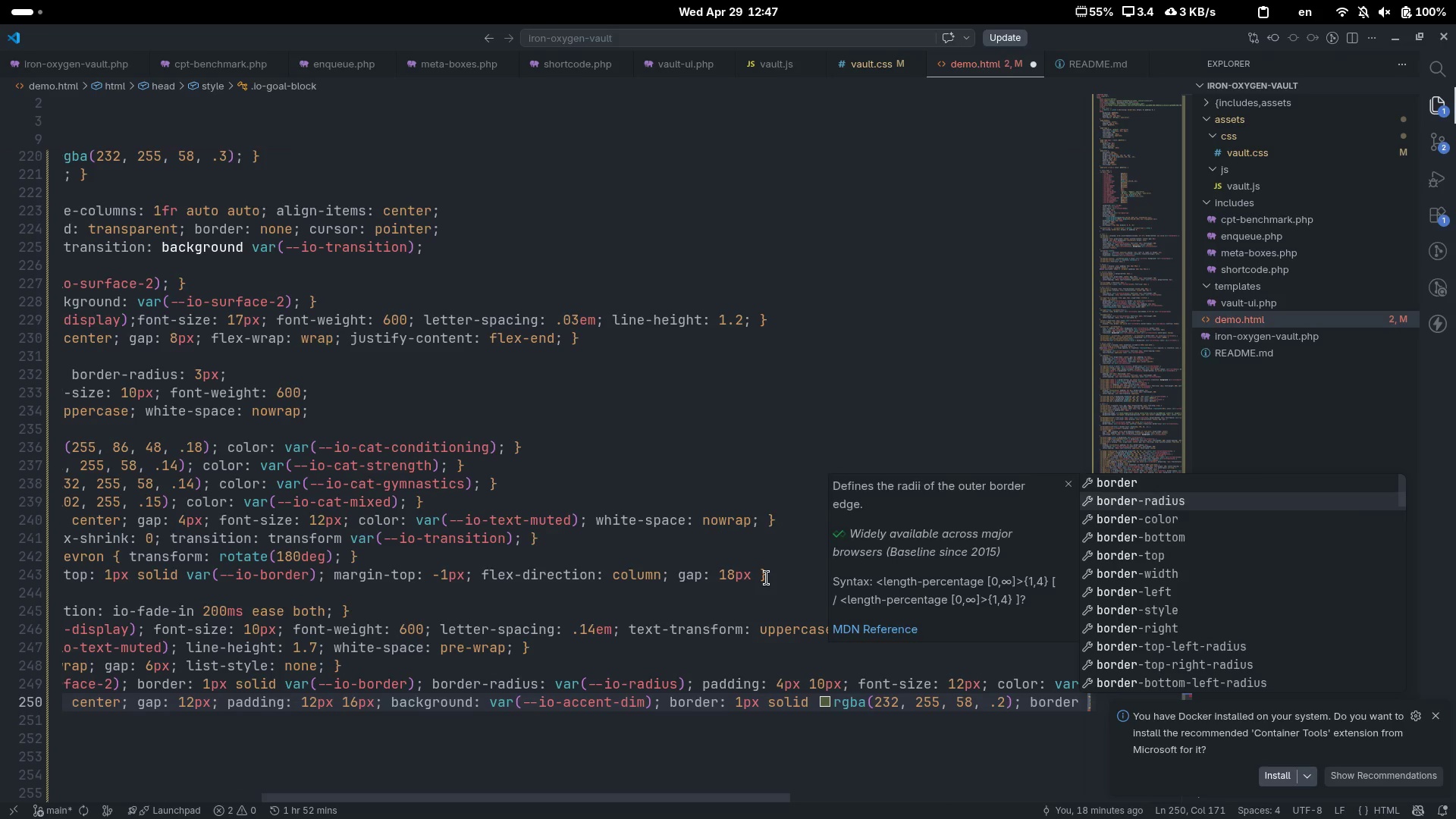 
key(Enter)
 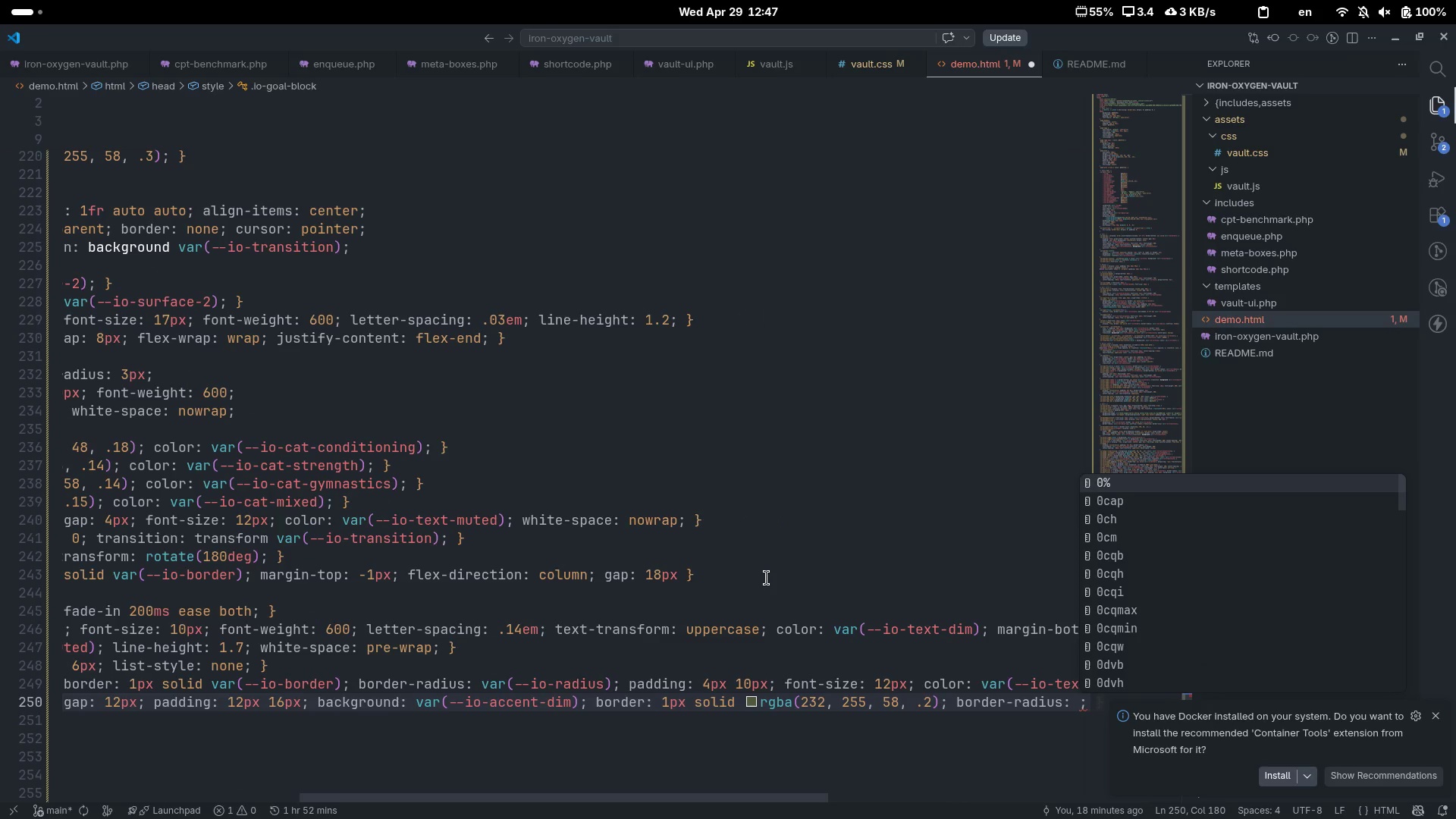 
type(var(--io-rad)
key(Tab)
 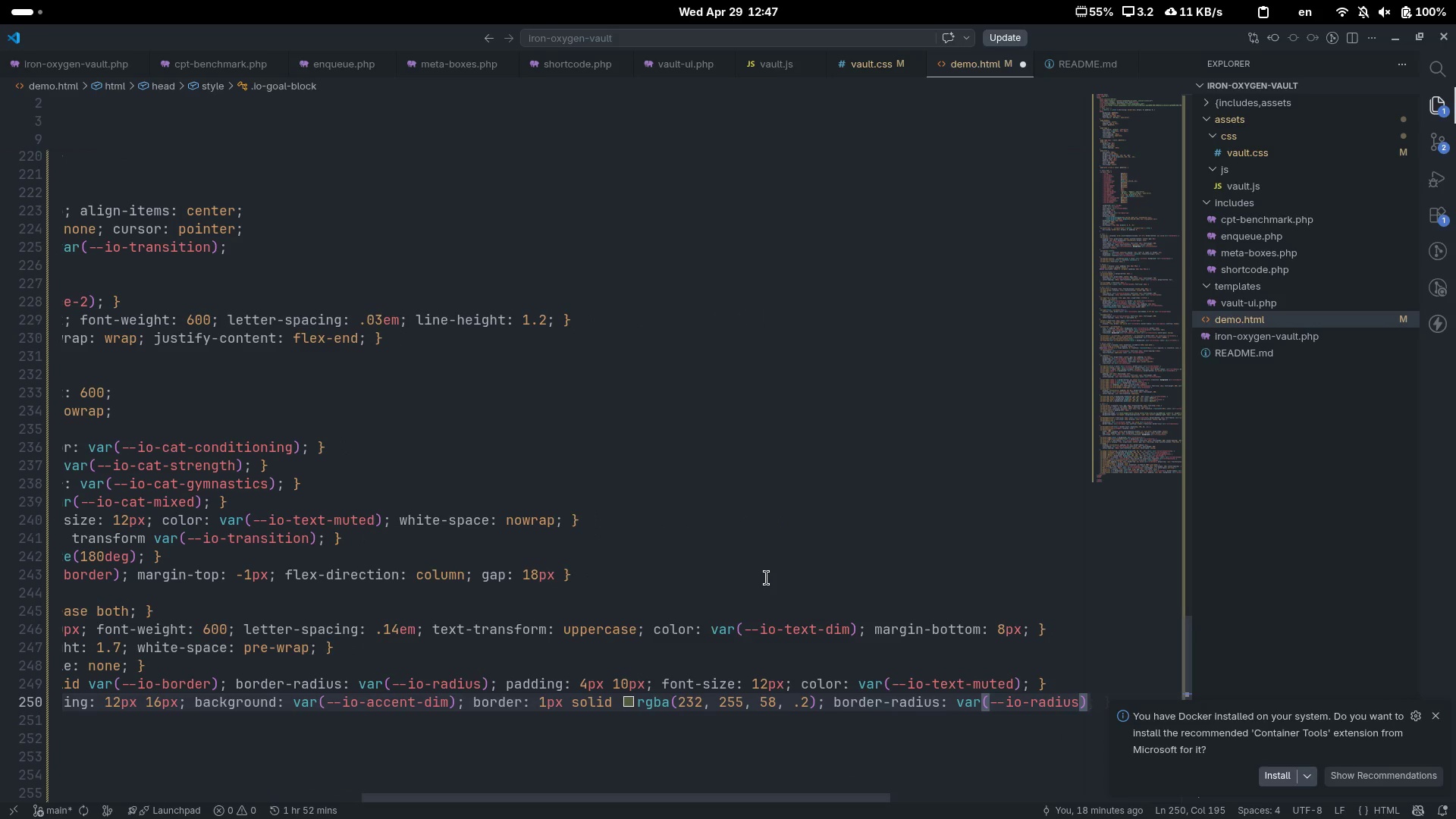 
key(Control+ArrowRight)
 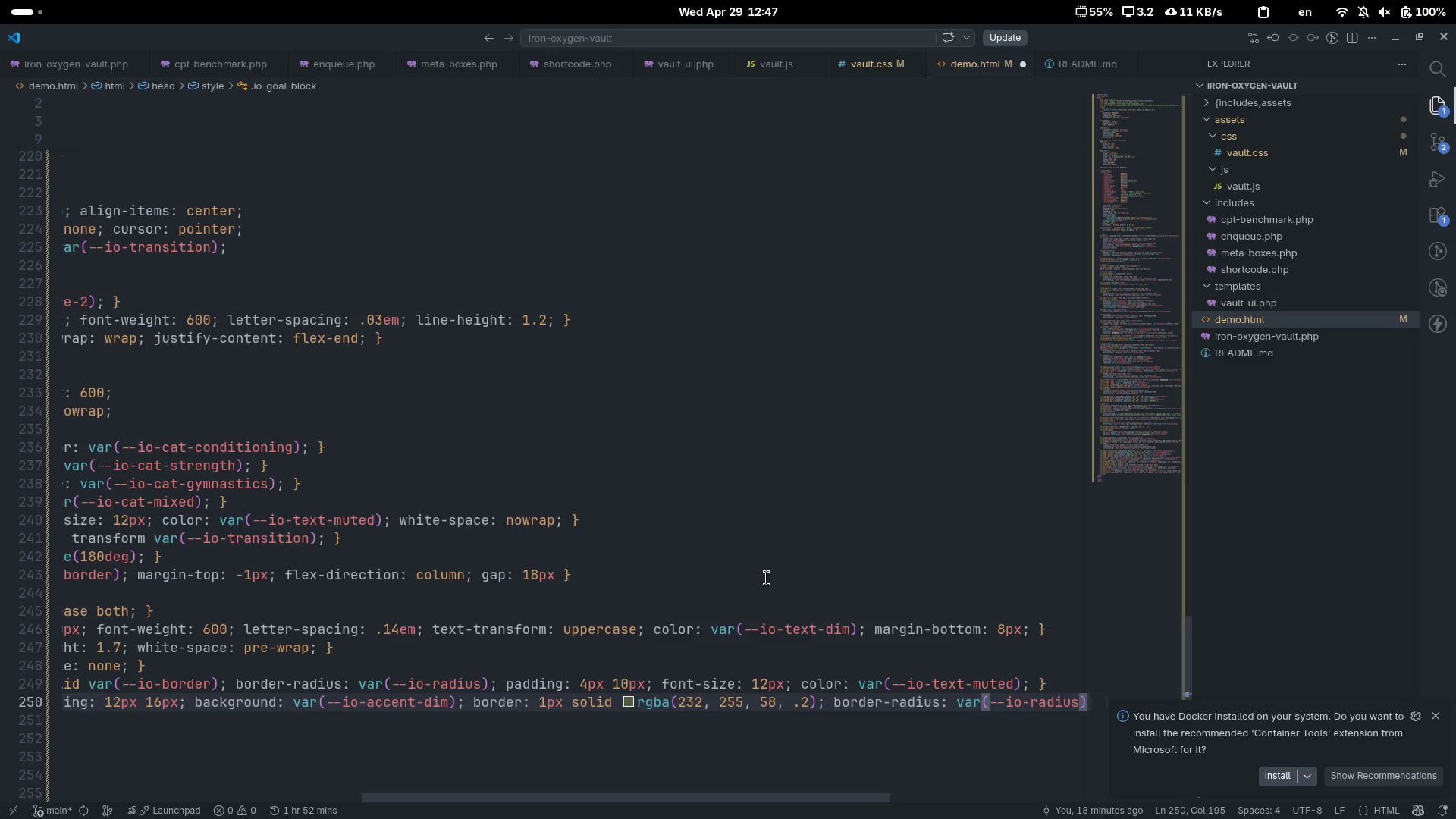 
key(Control+ArrowRight)
 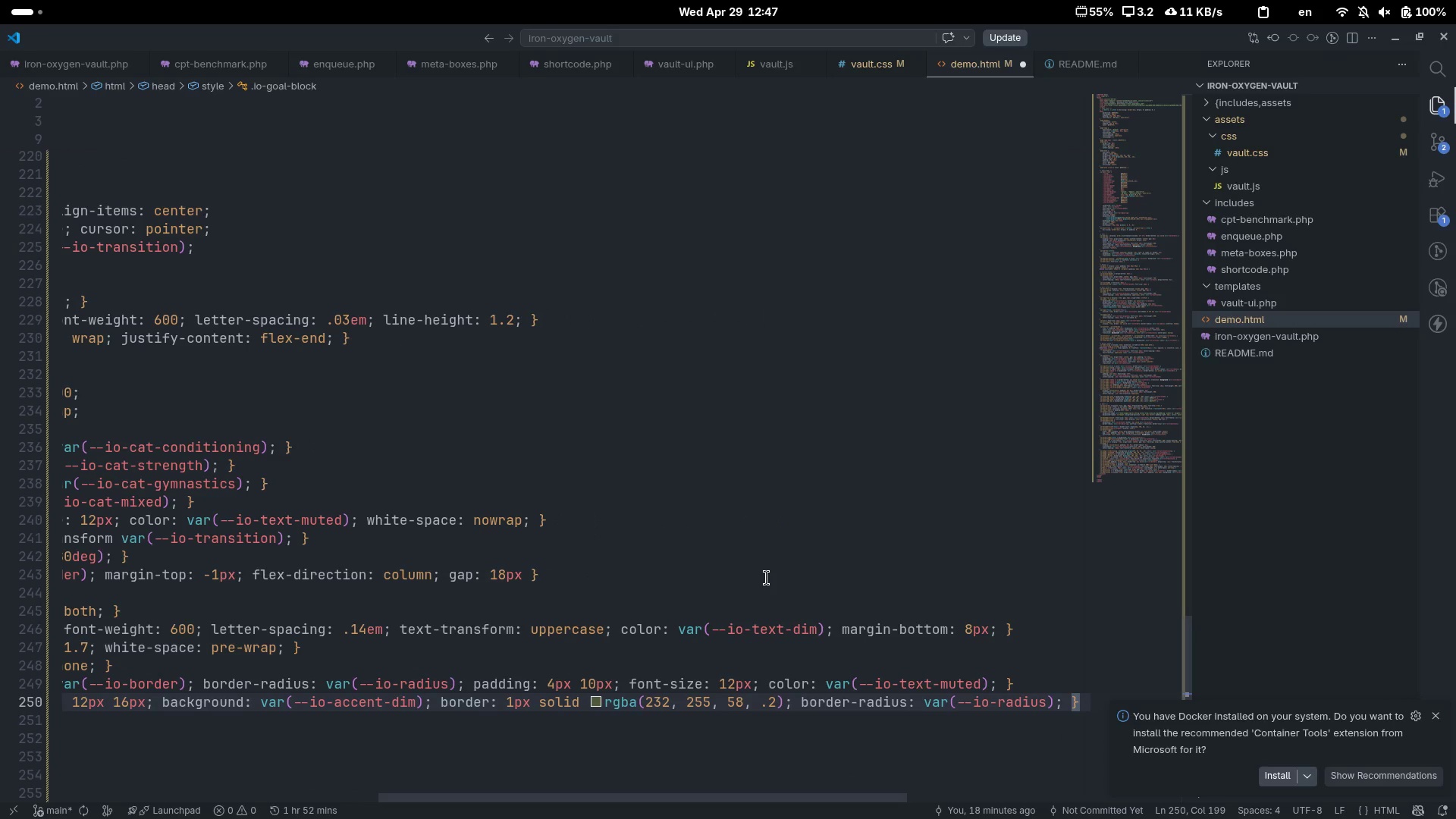 
key(Enter)
 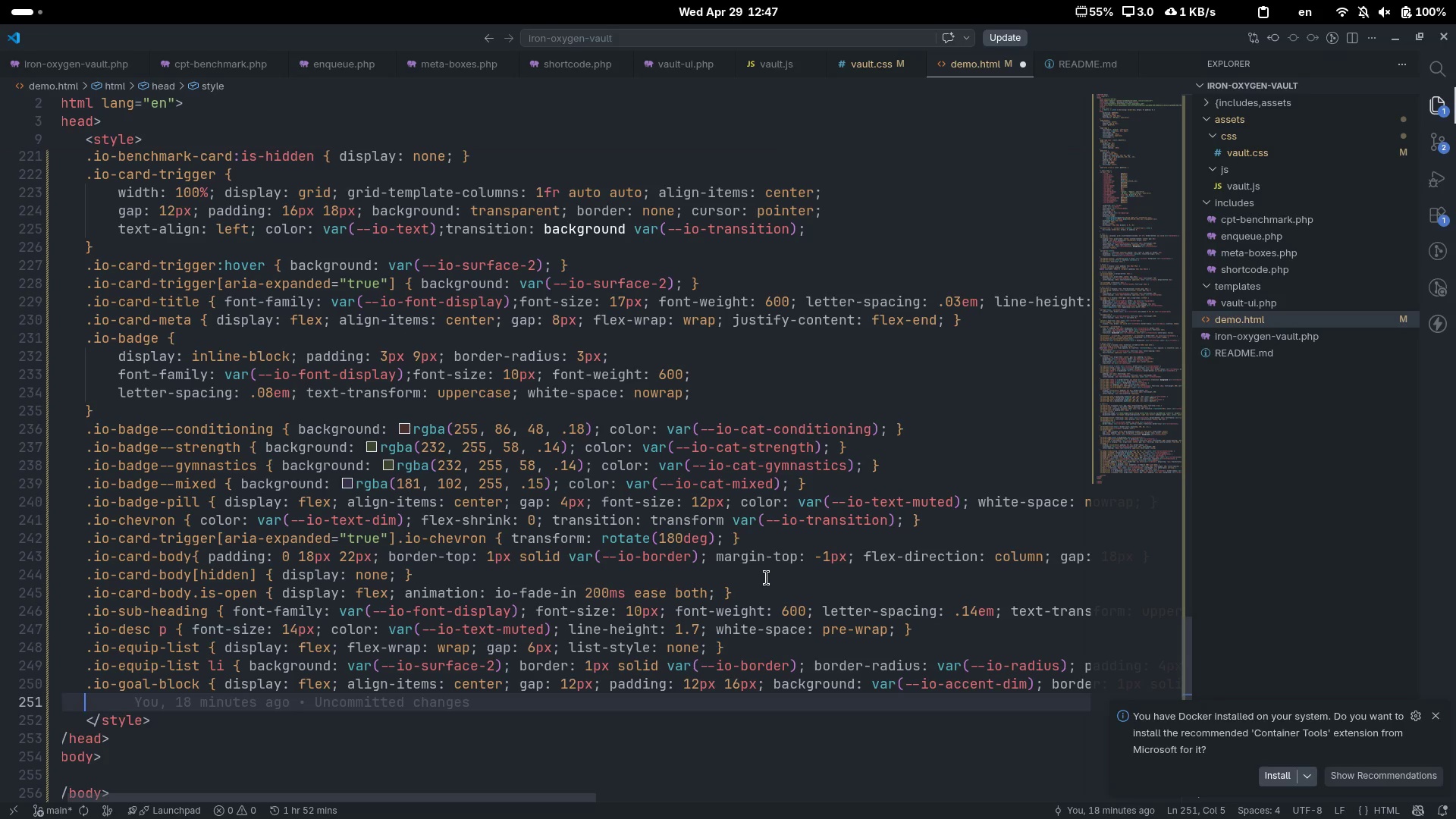 
wait(10.04)
 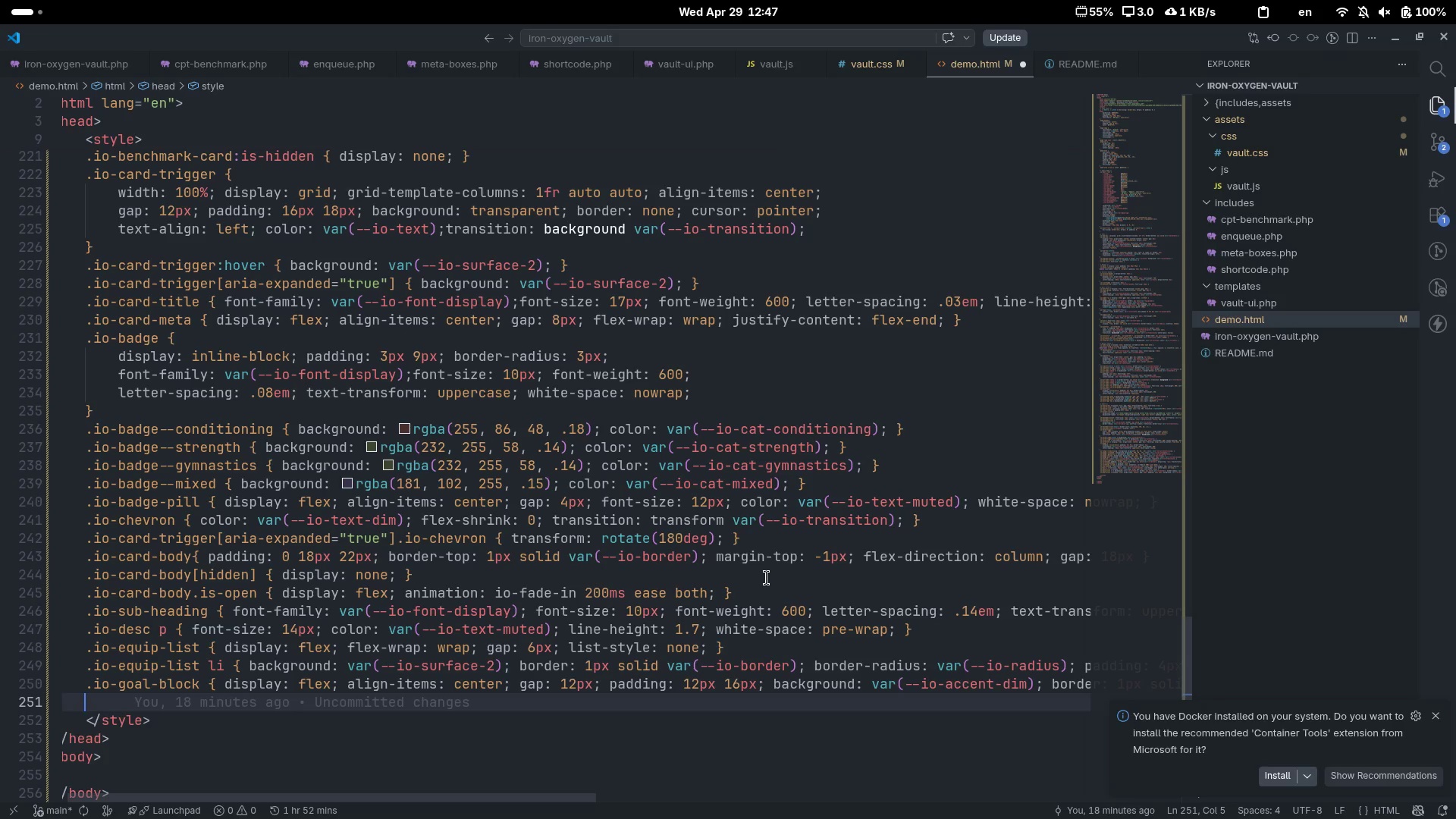 
key(Alt+AltLeft)
 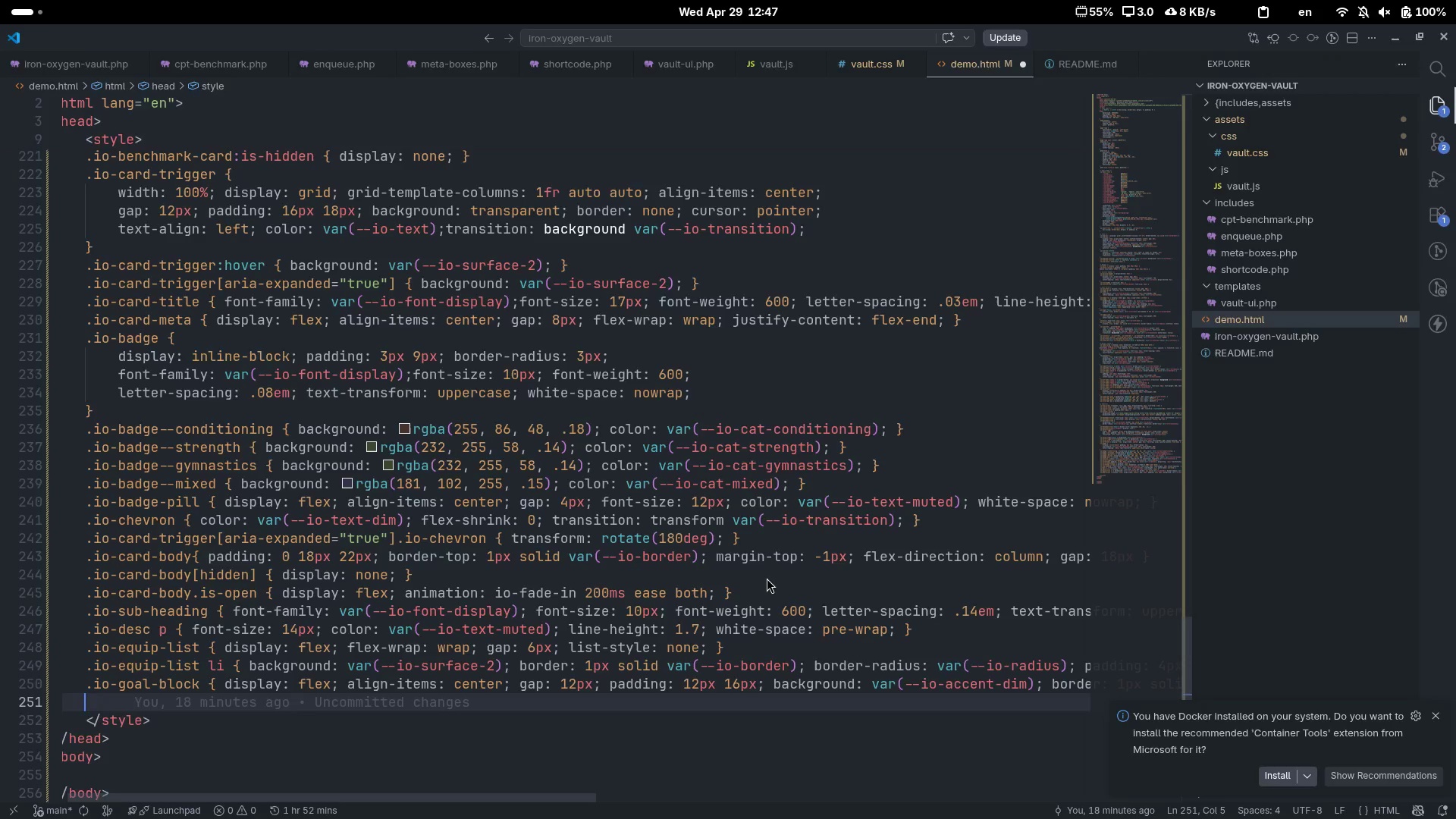 
key(Alt+Tab)